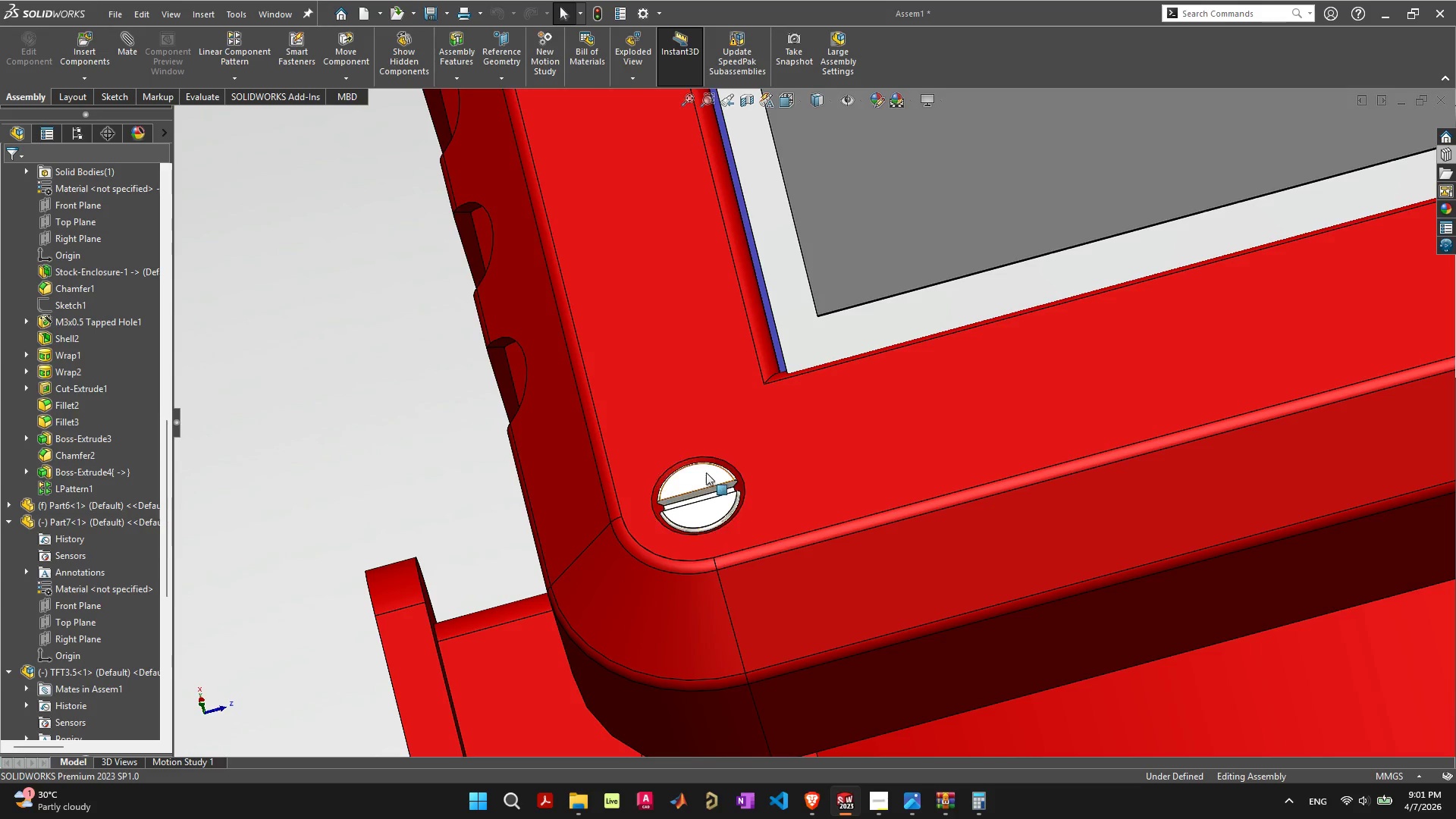 
left_click([706, 472])
 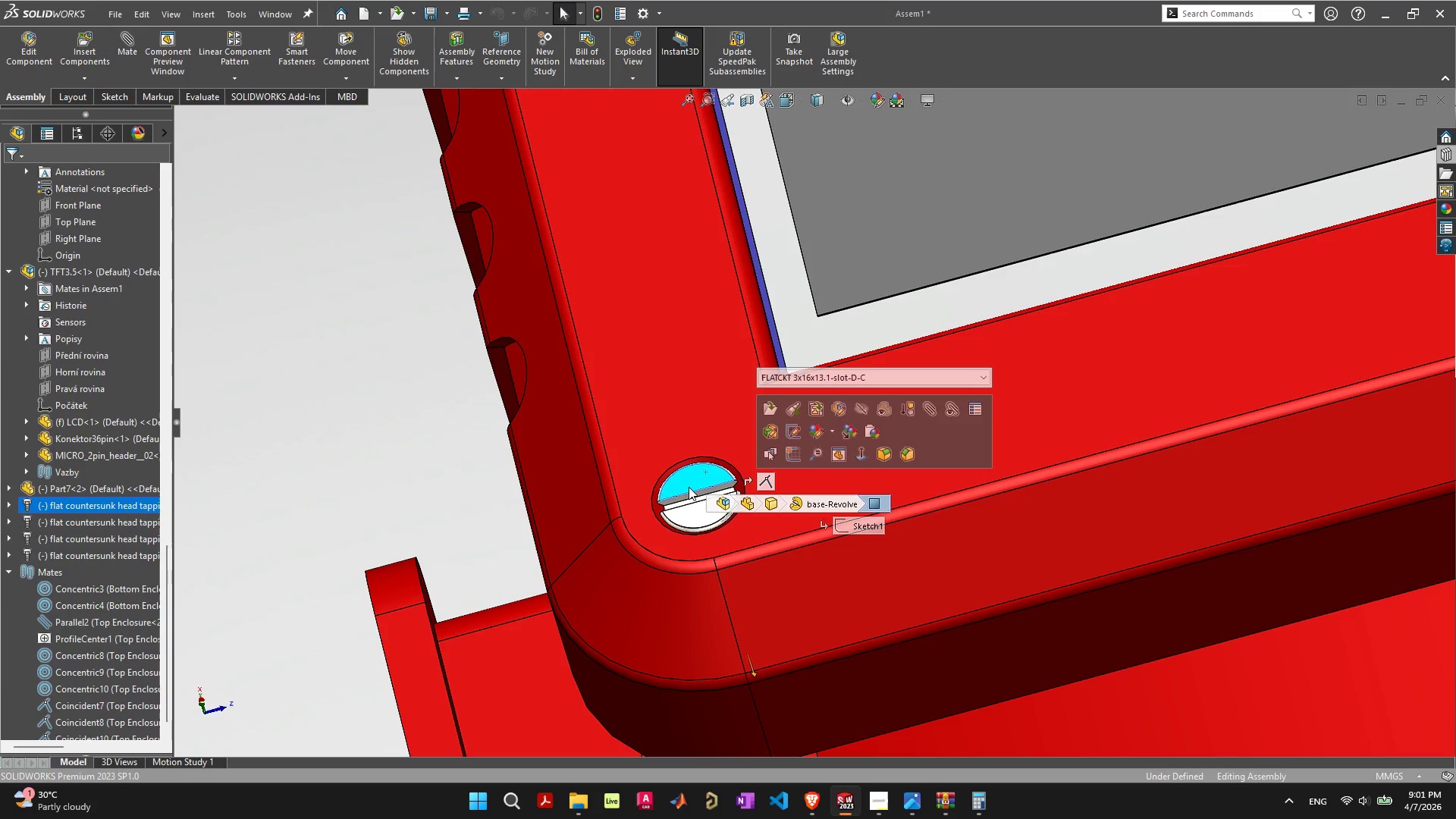 
scroll: coordinate [692, 485], scroll_direction: up, amount: 5.0
 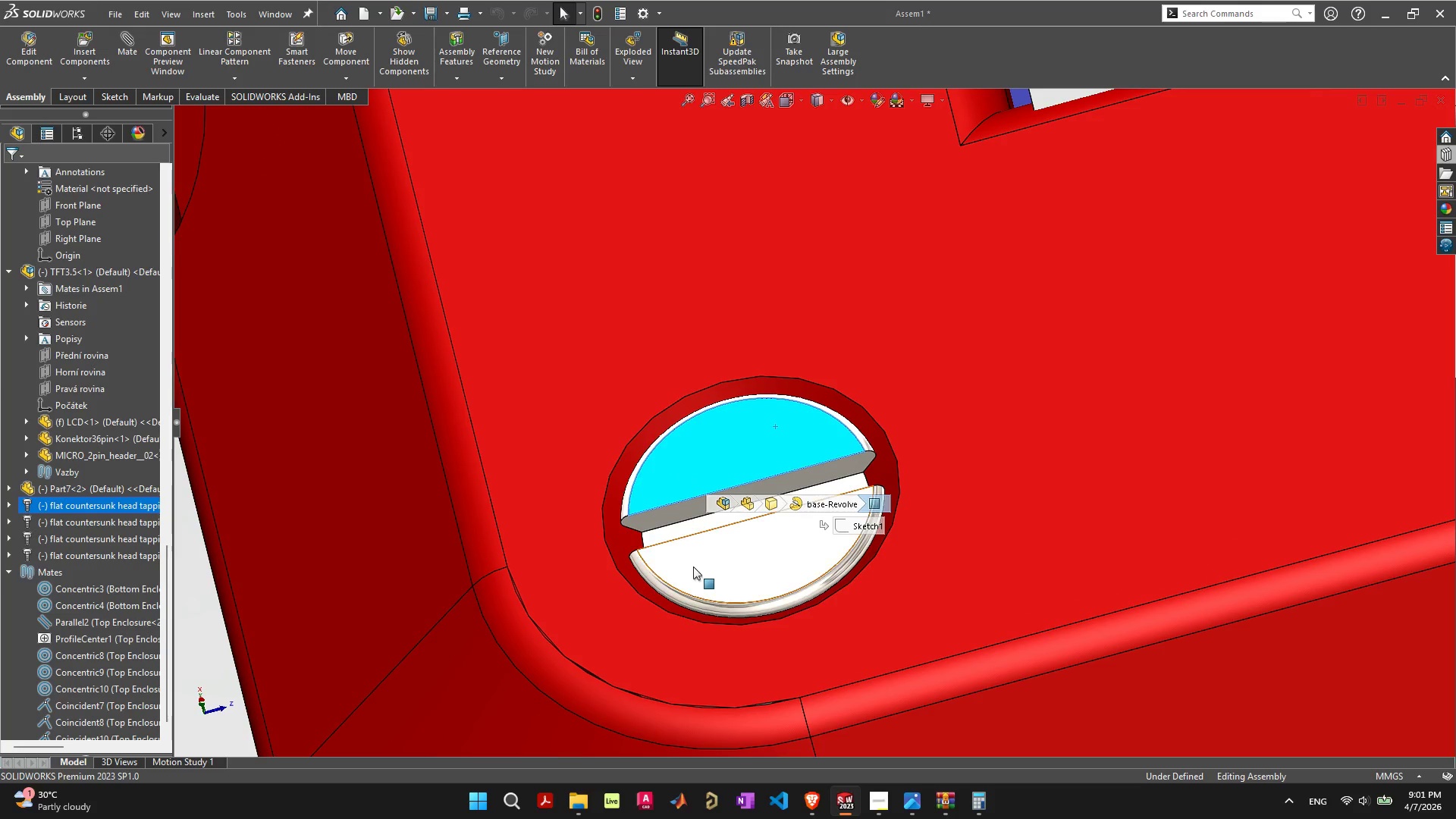 
left_click_drag(start_coordinate=[710, 568], to_coordinate=[599, 256])
 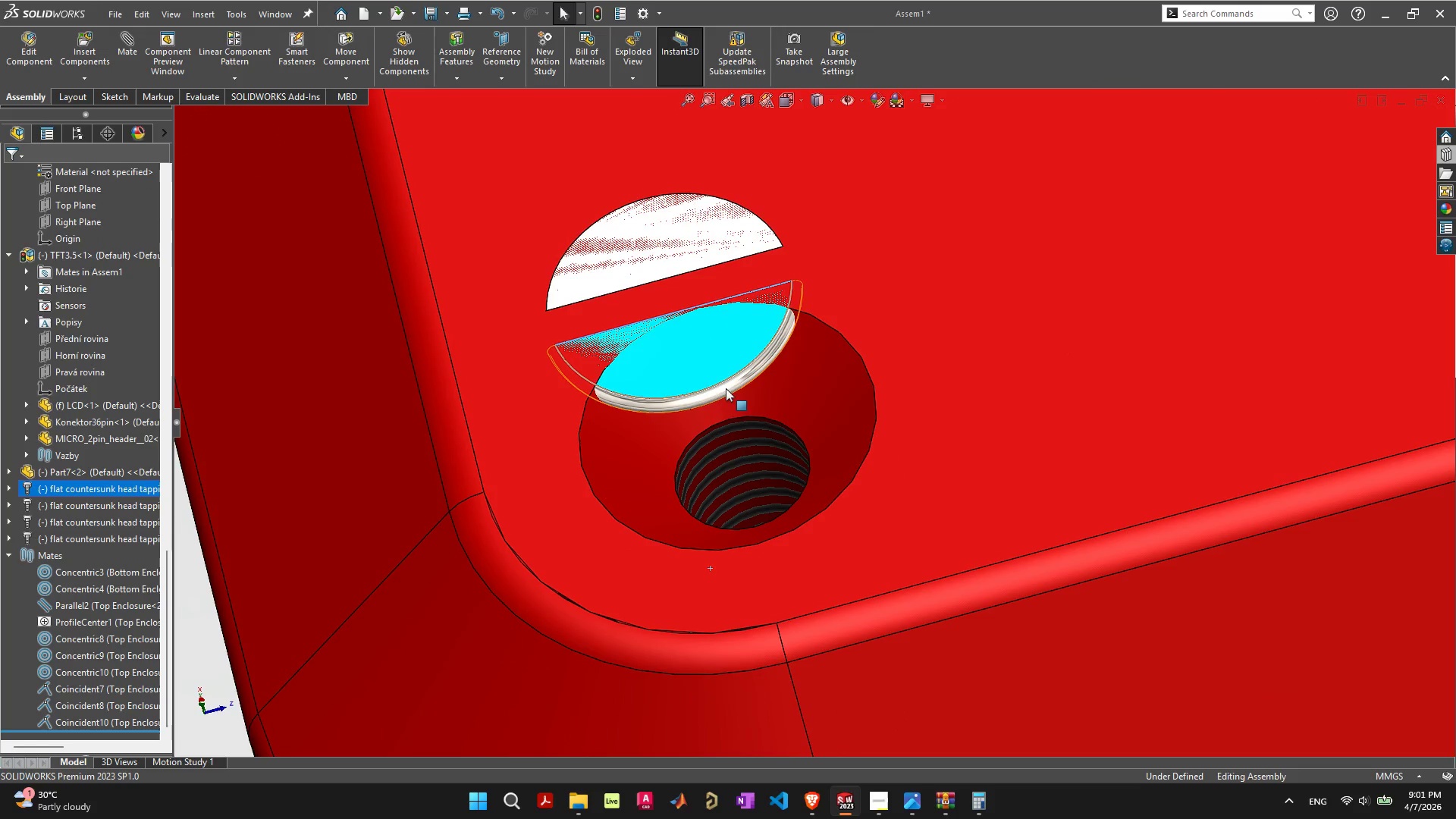 
left_click([726, 381])
 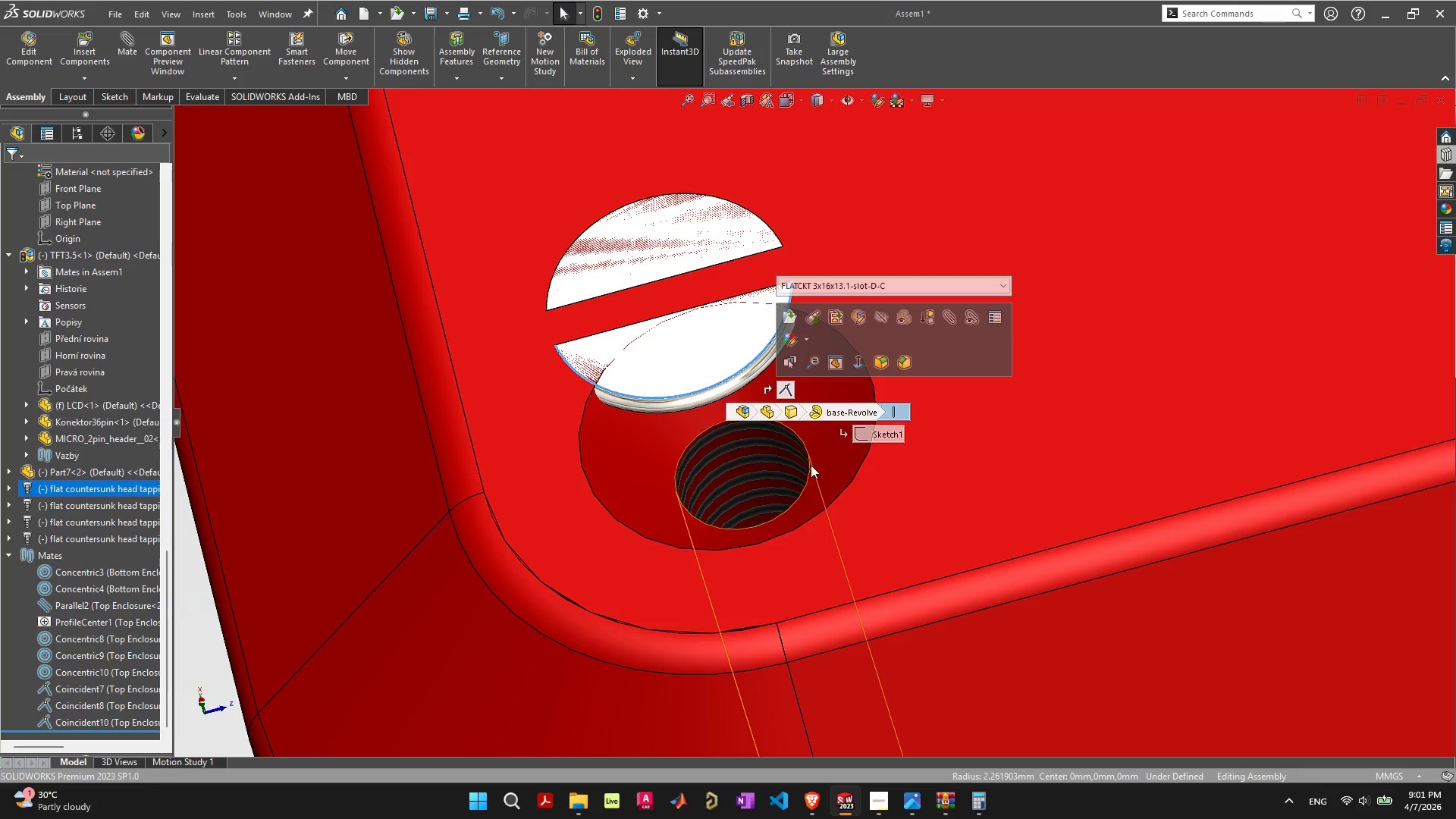 
hold_key(key=ShiftLeft, duration=1.05)
left_click([849, 485])
 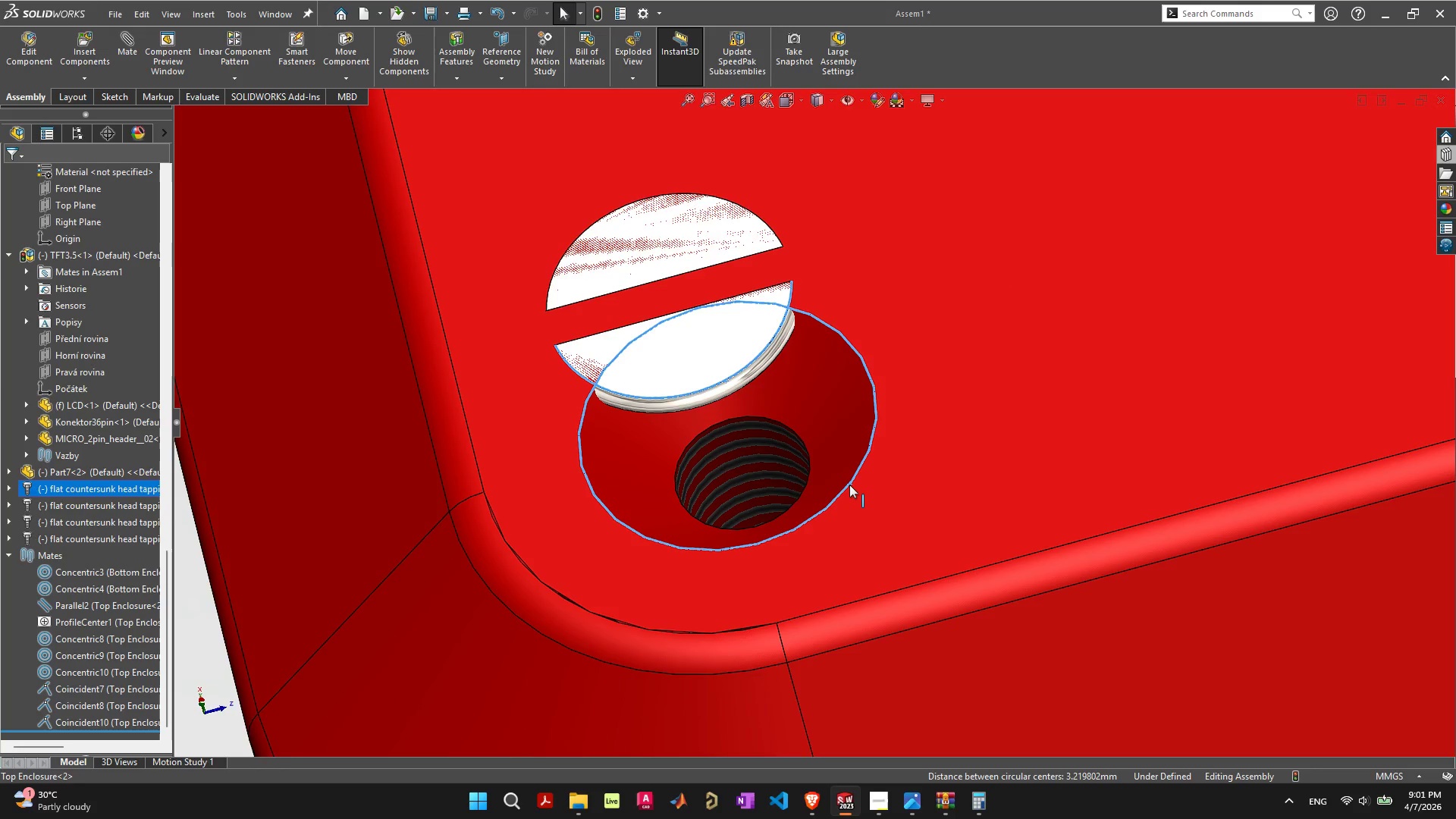 
left_click([911, 469])
 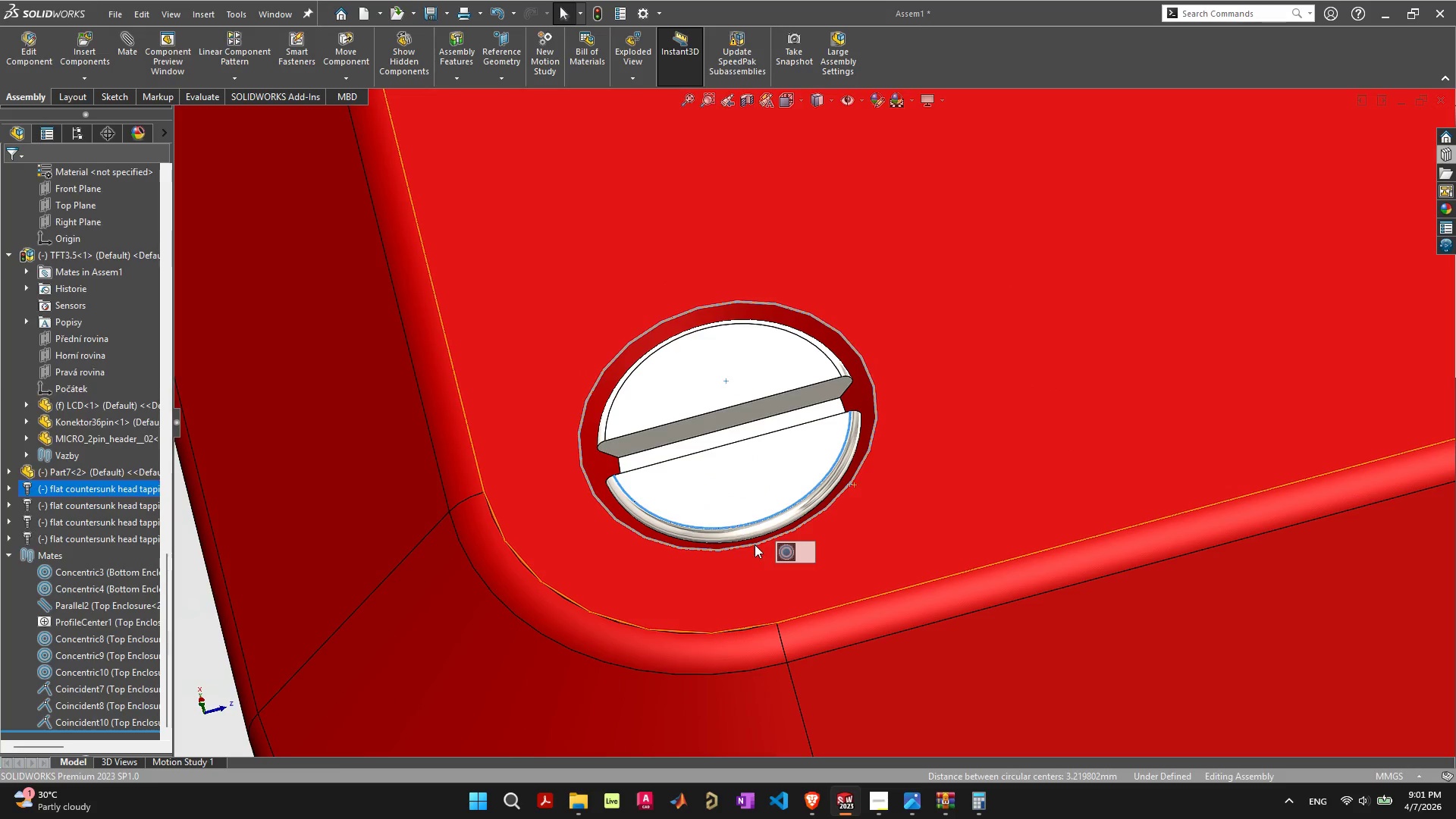 
scroll: coordinate [871, 388], scroll_direction: down, amount: 16.0
 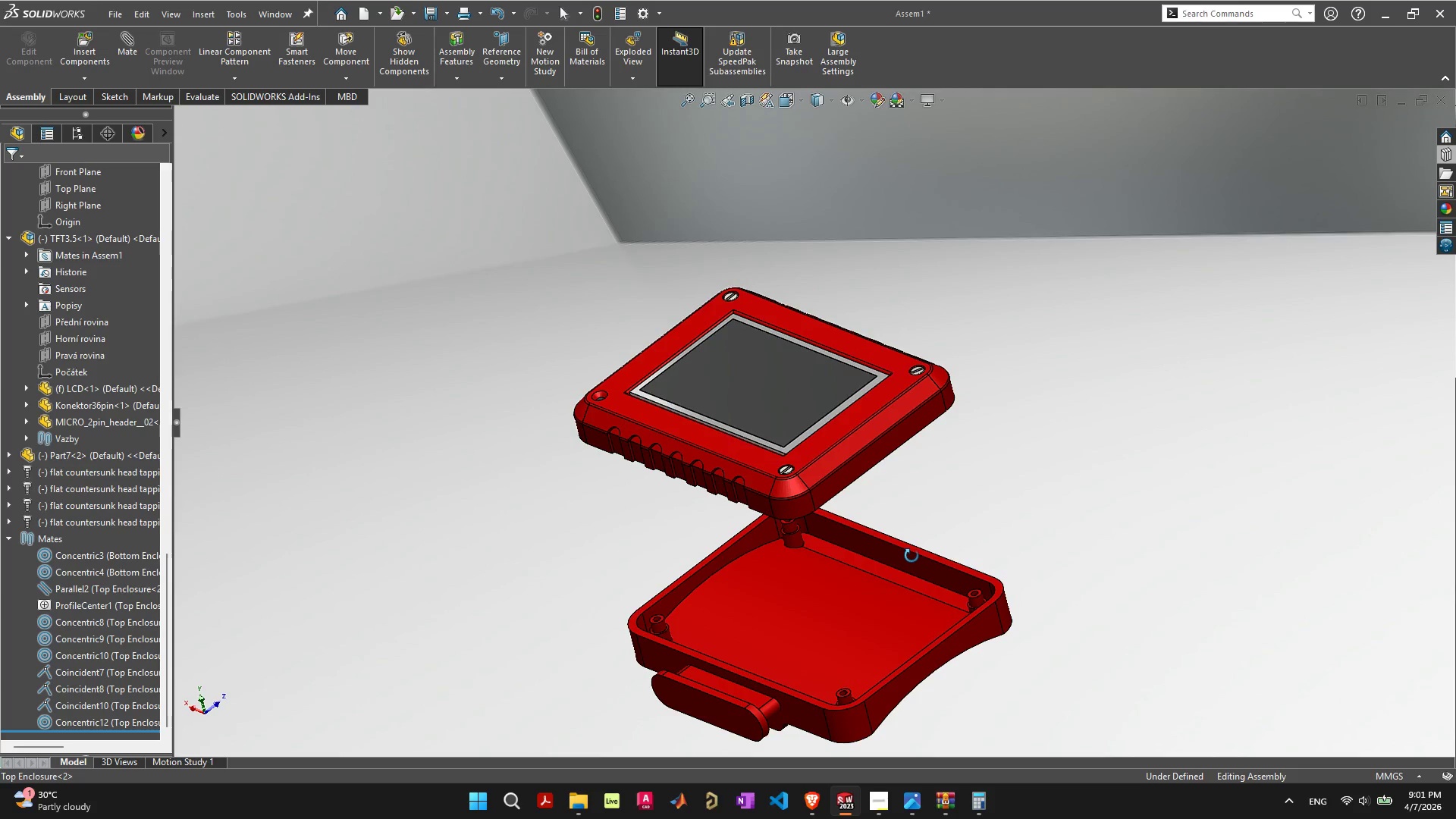 
scroll: coordinate [674, 311], scroll_direction: up, amount: 6.0
 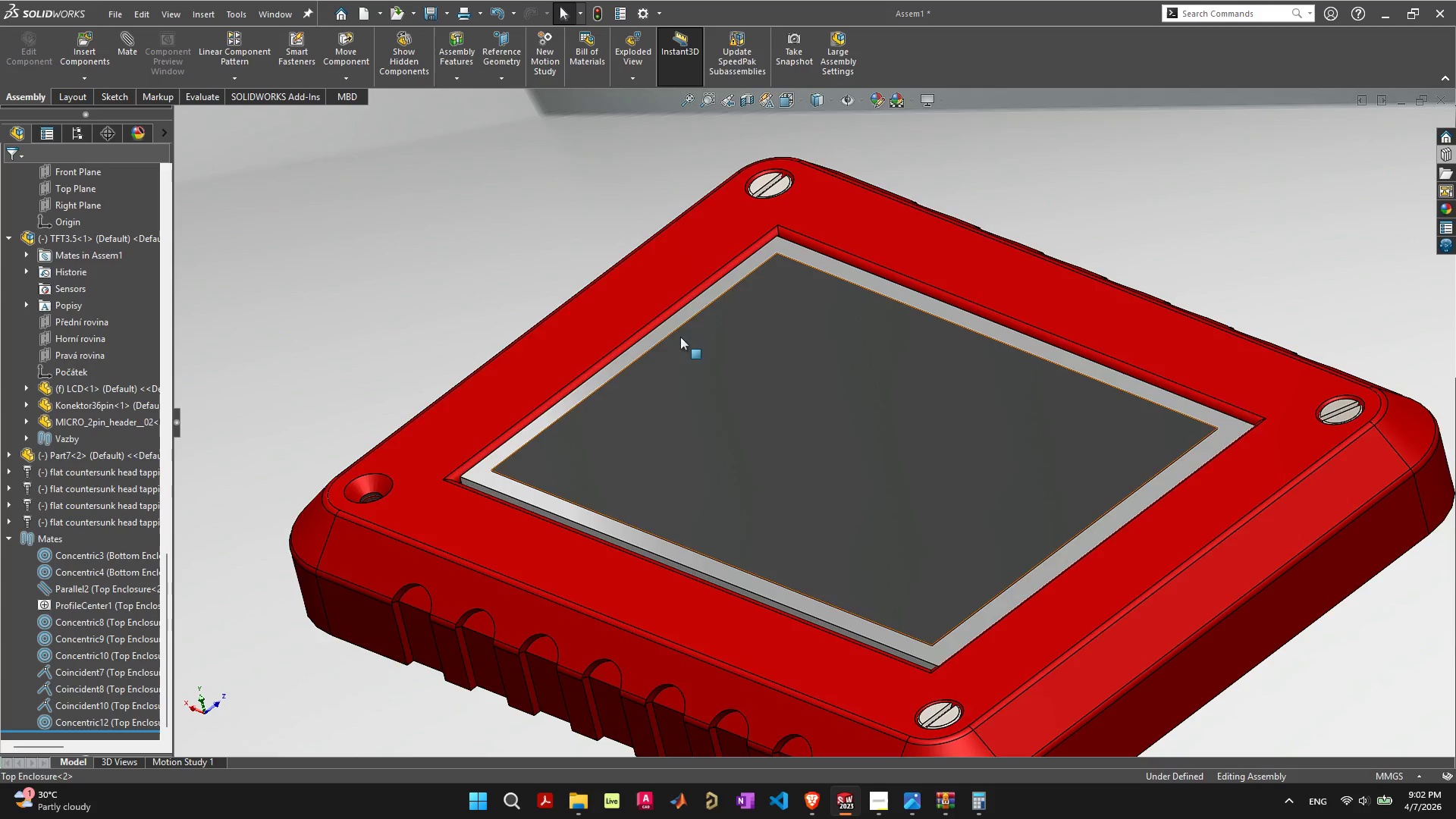 
scroll: coordinate [688, 370], scroll_direction: down, amount: 2.0
 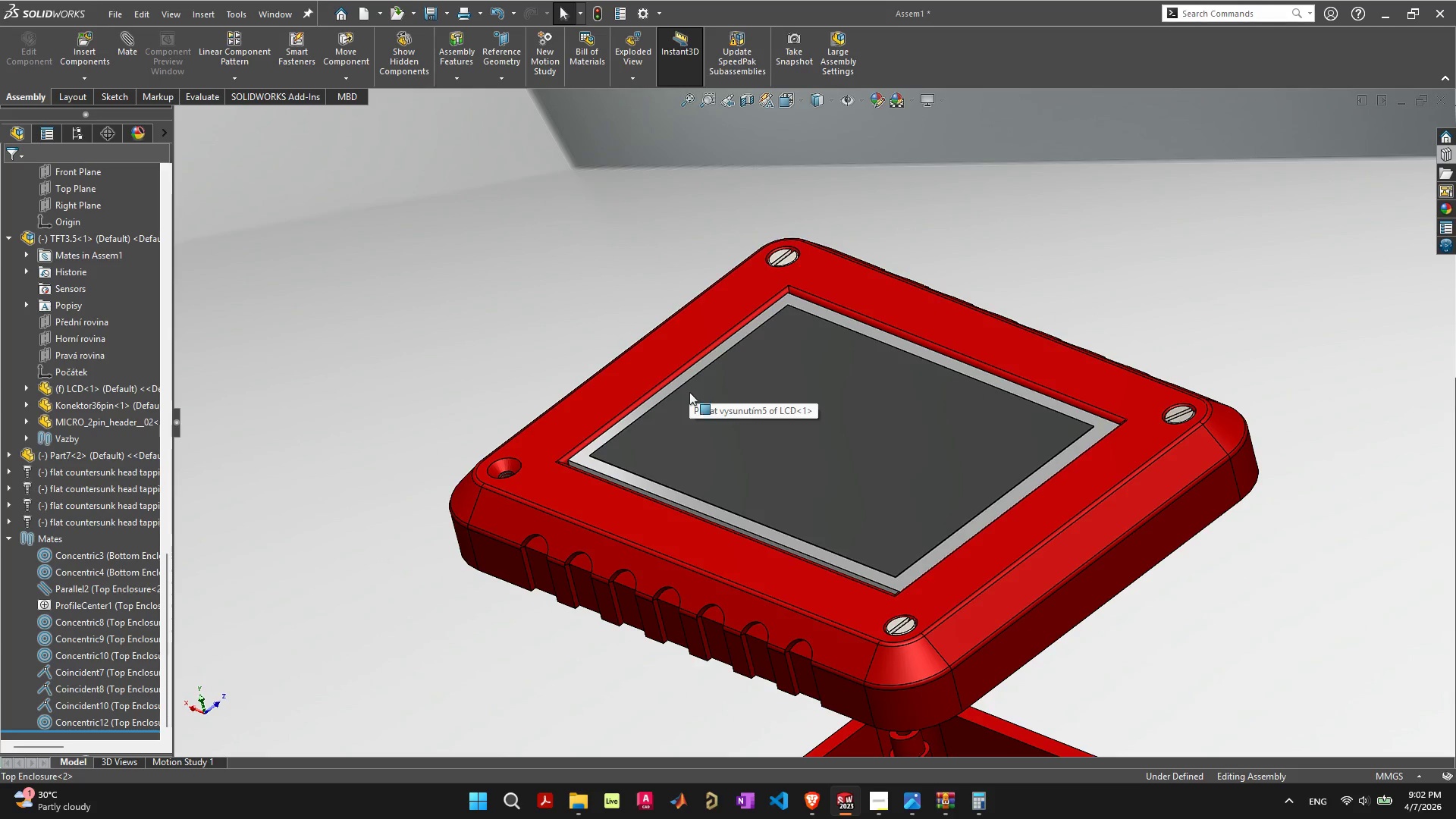 
scroll: coordinate [682, 471], scroll_direction: up, amount: 2.0
 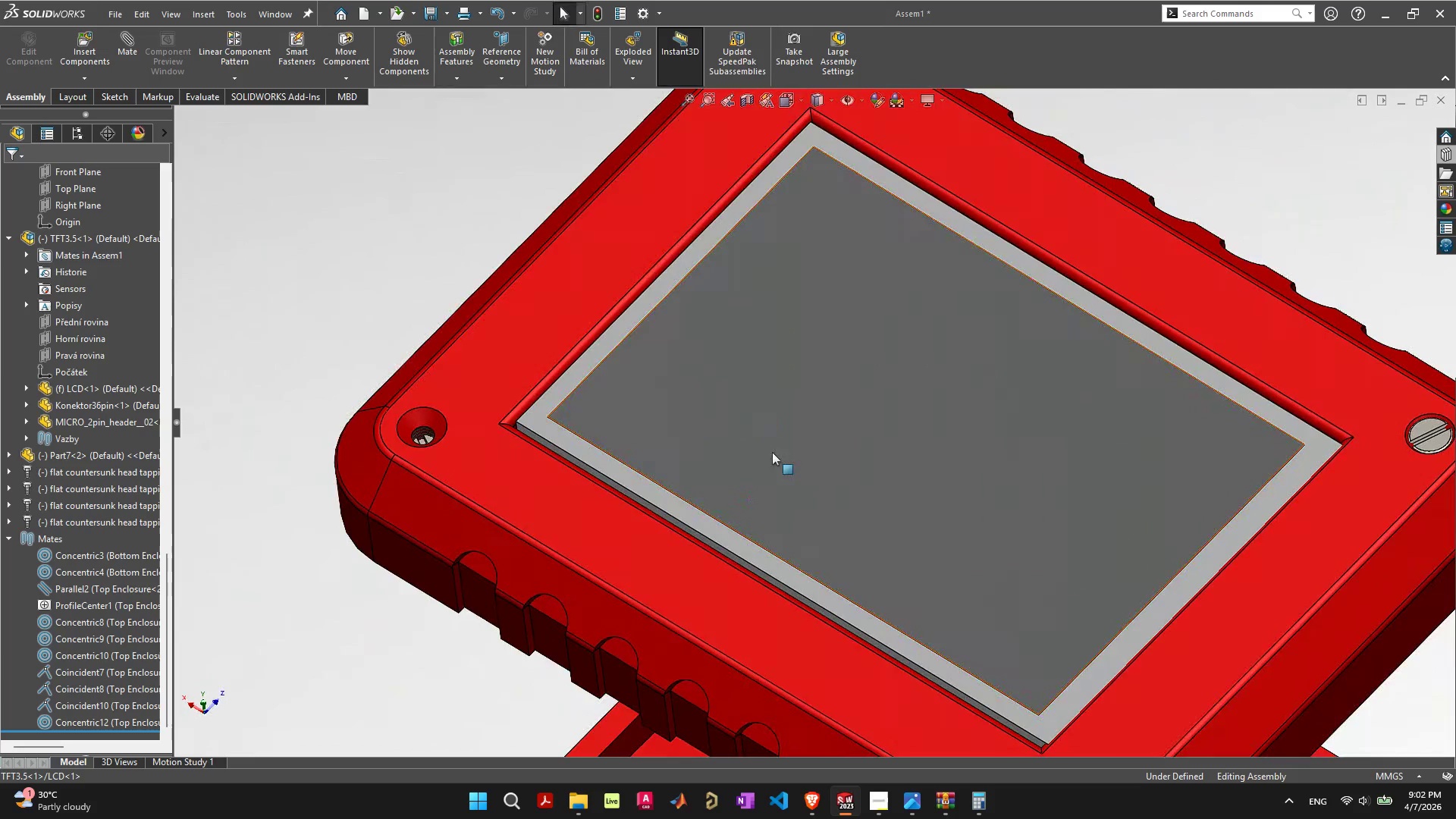 
wait(7.15)
 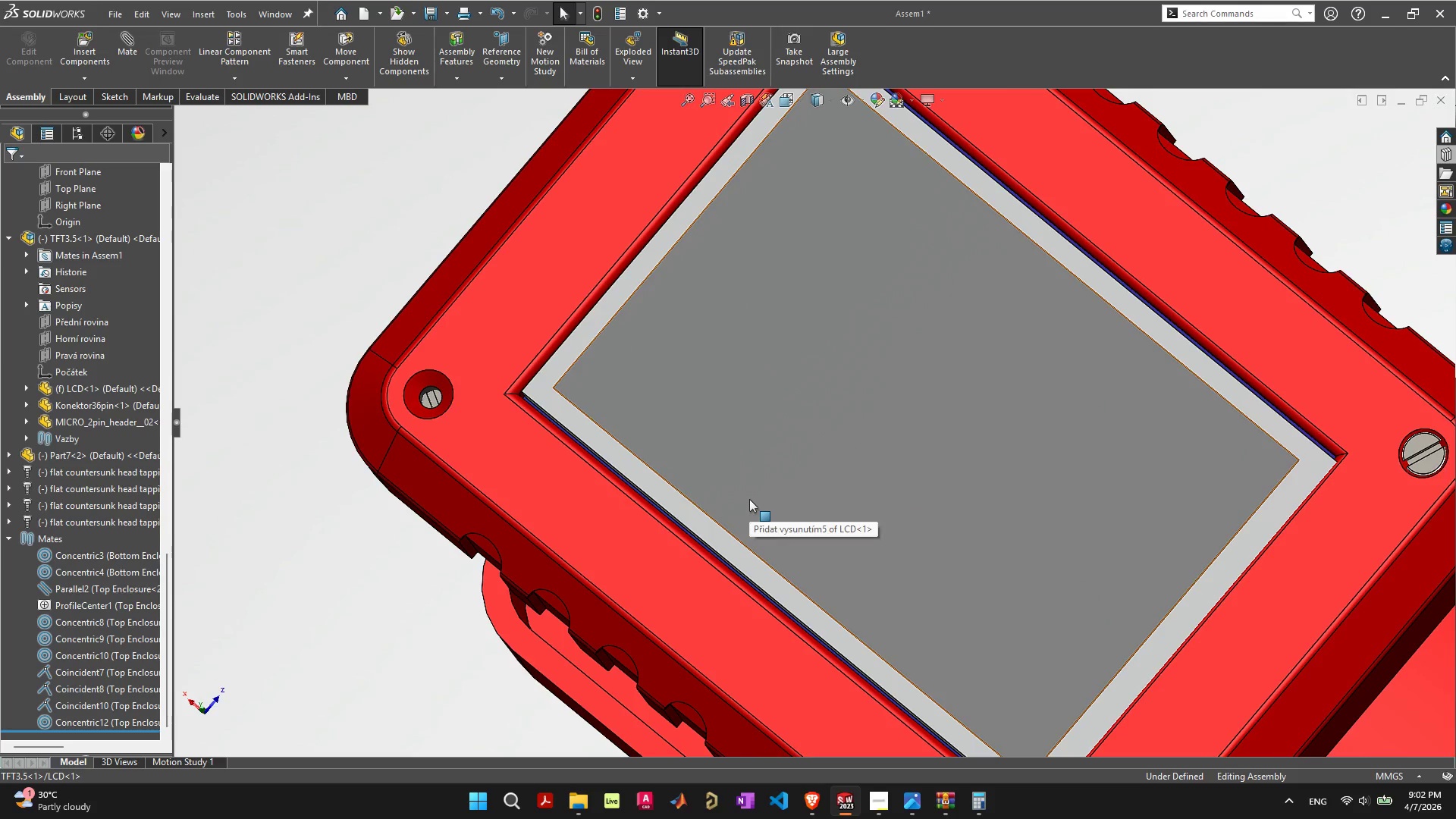 
scroll: coordinate [933, 626], scroll_direction: down, amount: 4.0
 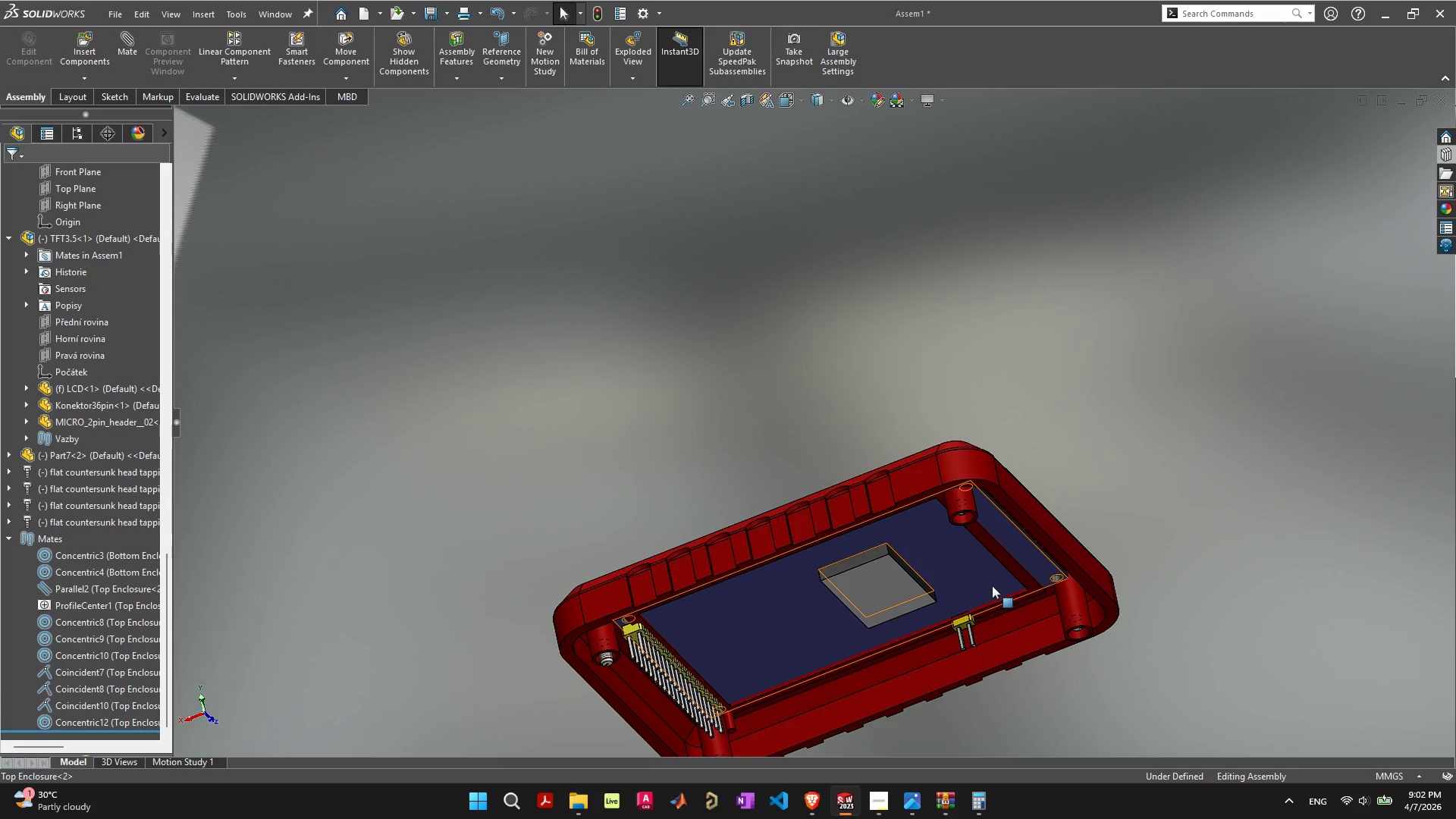 
left_click_drag(start_coordinate=[977, 570], to_coordinate=[987, 606])
 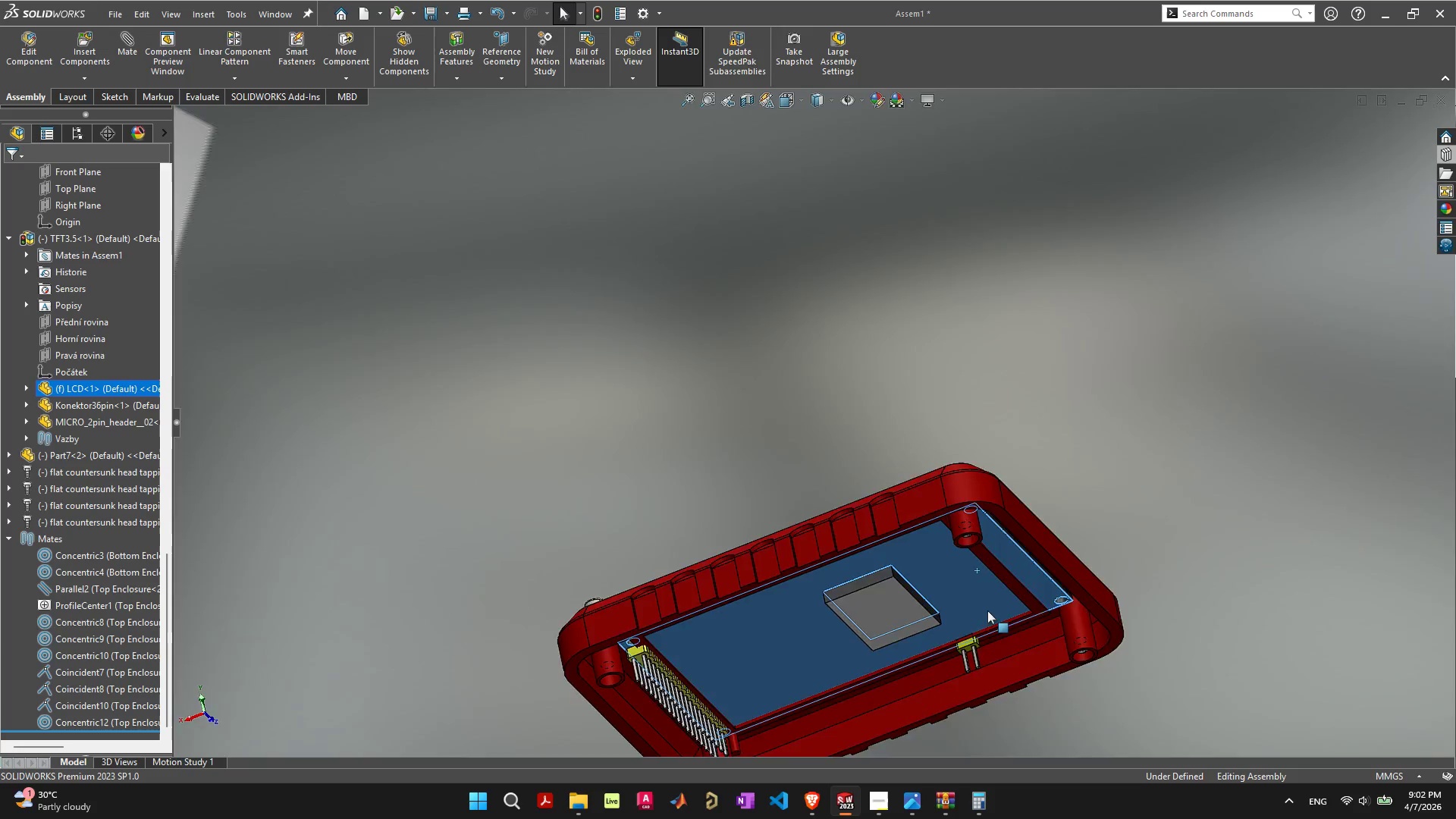 
scroll: coordinate [981, 646], scroll_direction: down, amount: 7.0
 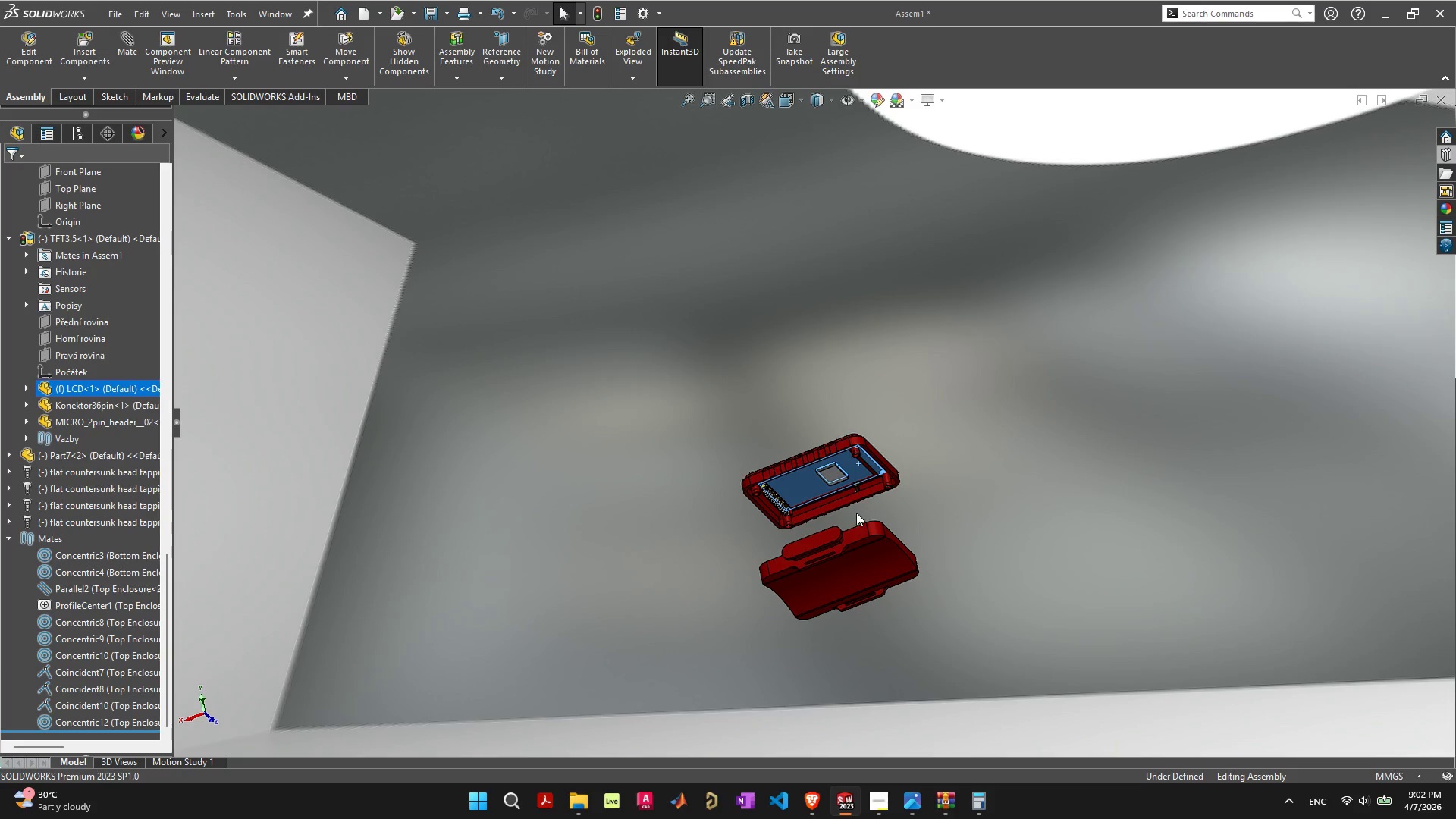 
scroll: coordinate [842, 513], scroll_direction: up, amount: 7.0
 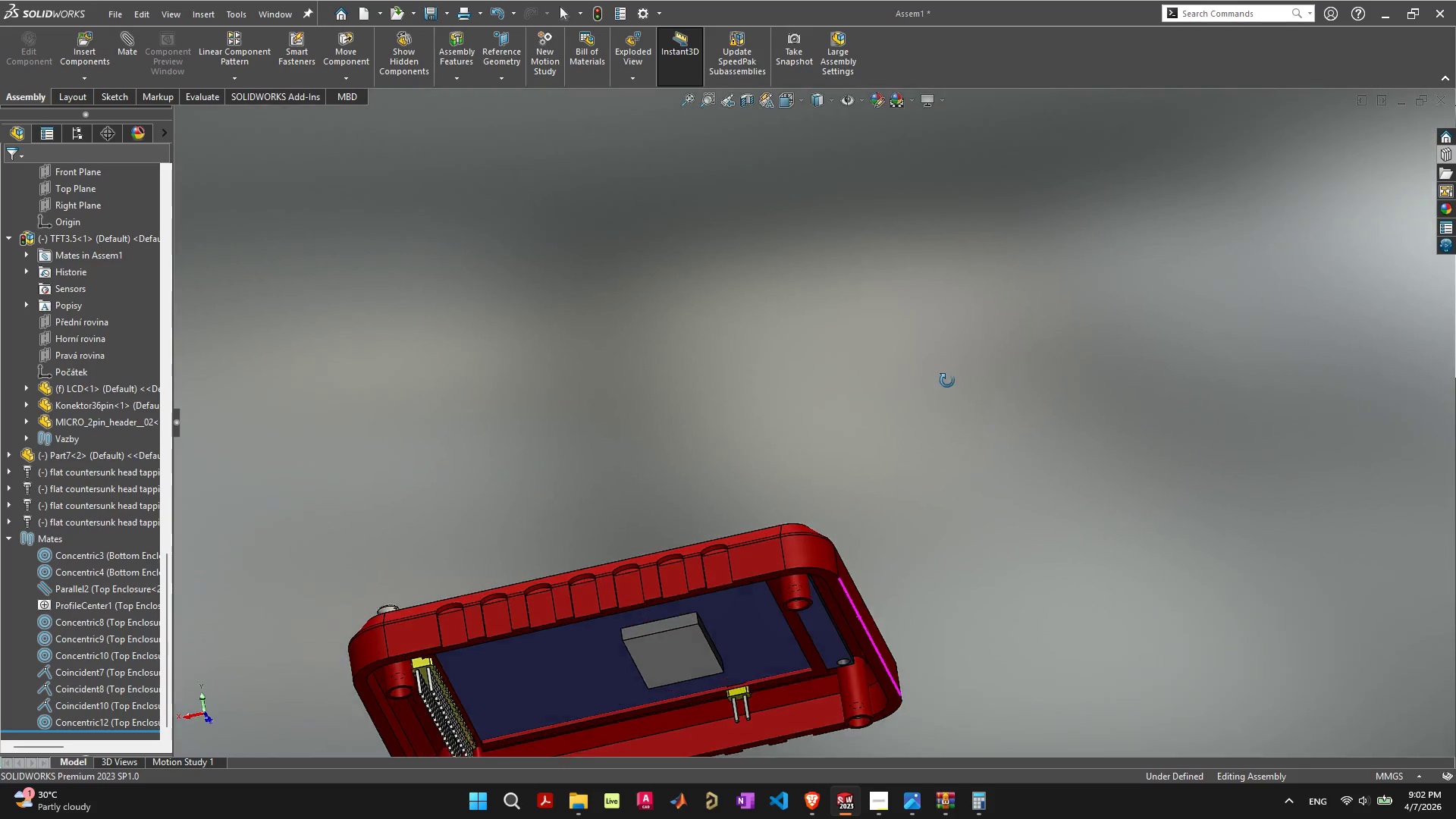 
left_click([748, 660])
 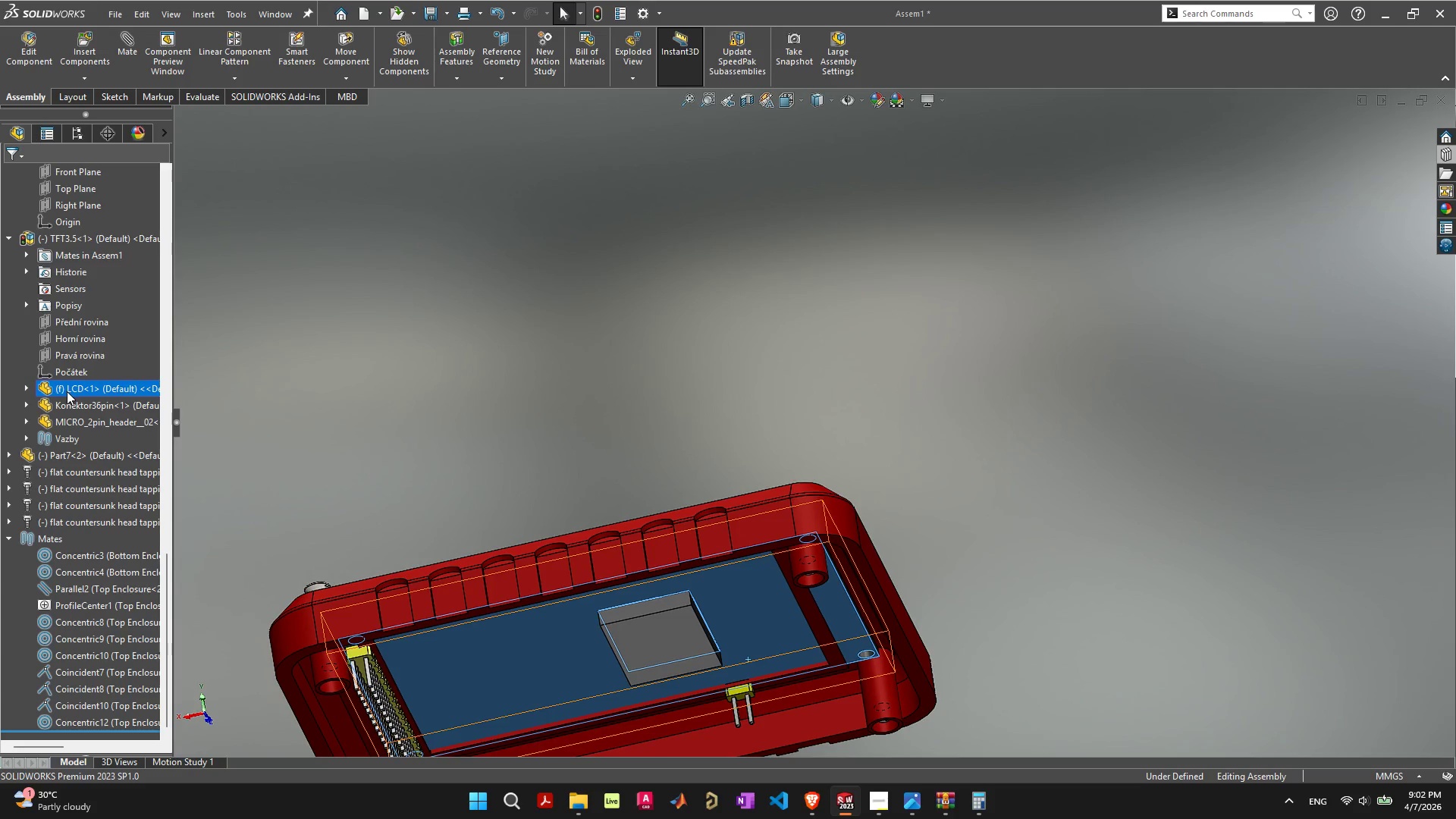 
scroll: coordinate [748, 660], scroll_direction: up, amount: 1.0
 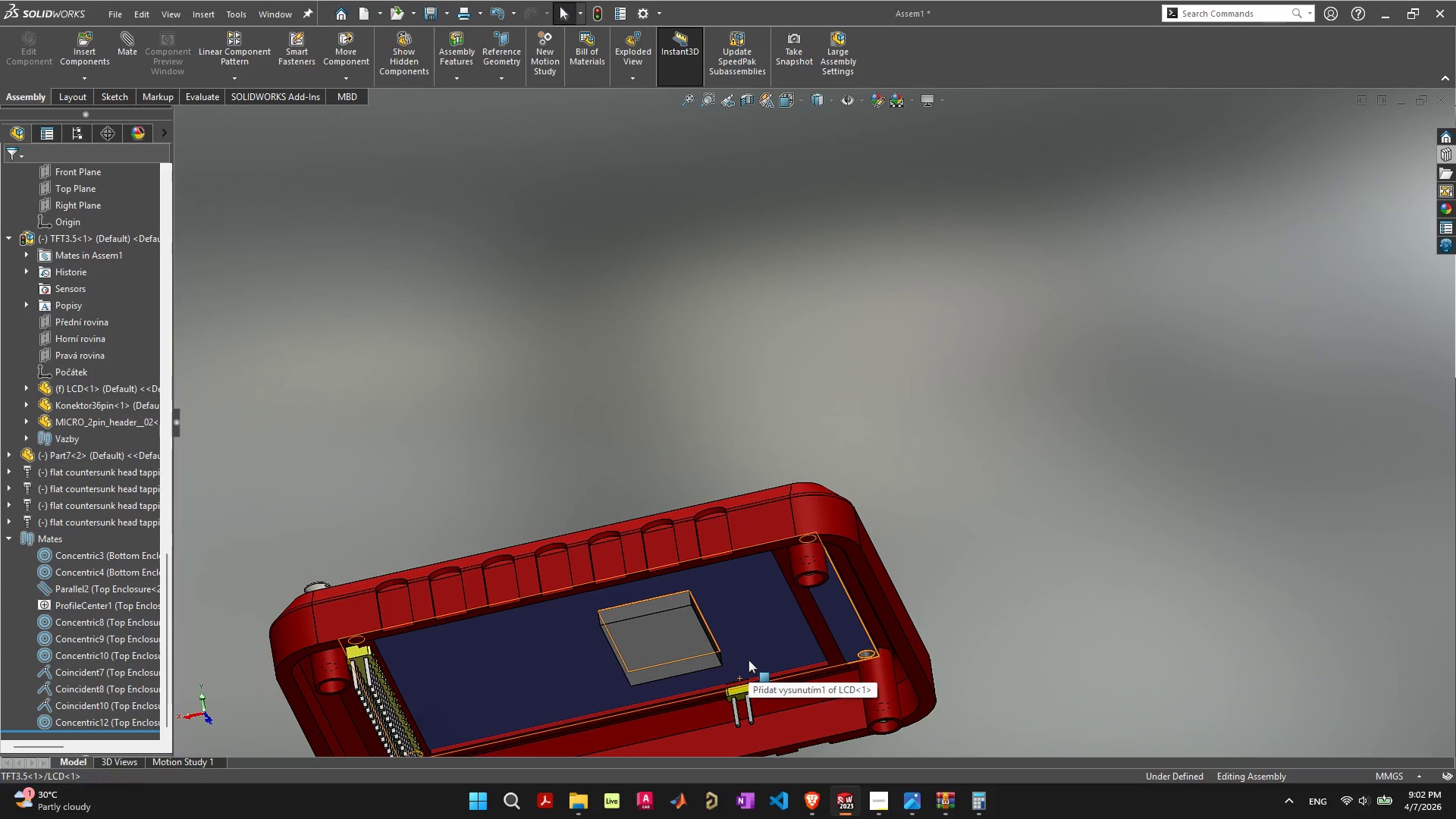 
right_click([65, 388])
 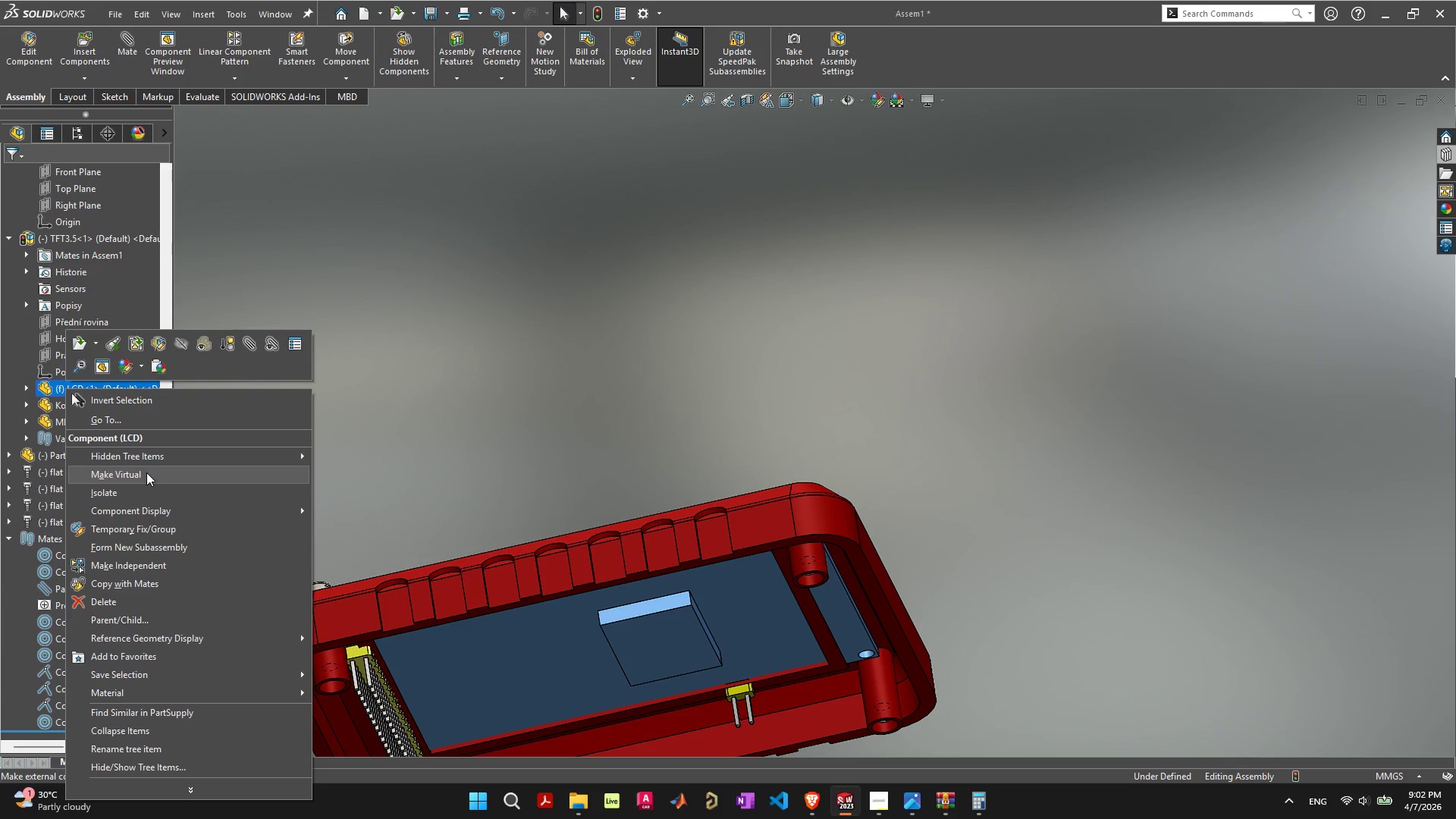 
left_click([146, 472])
 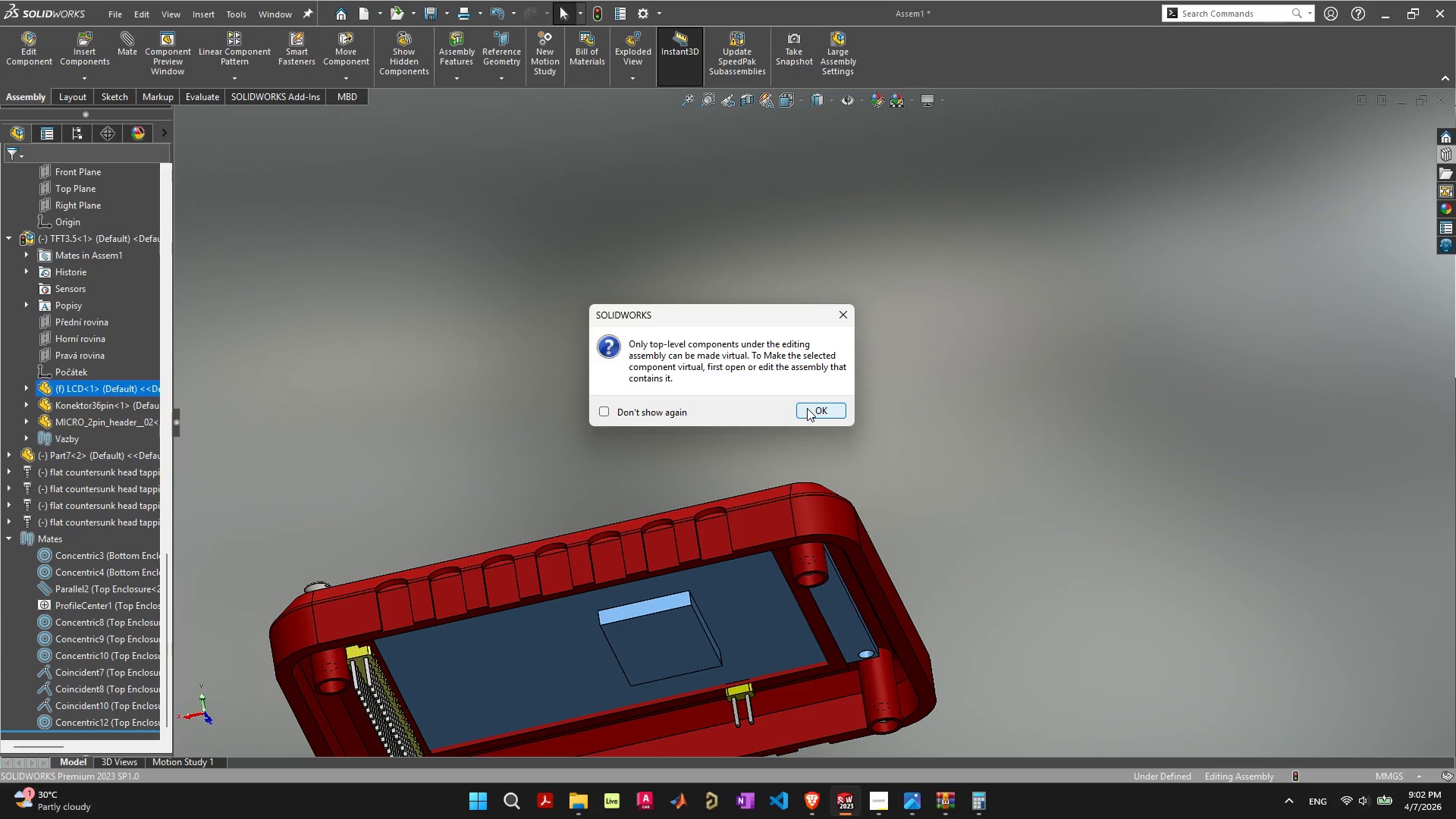 
wait(7.91)
 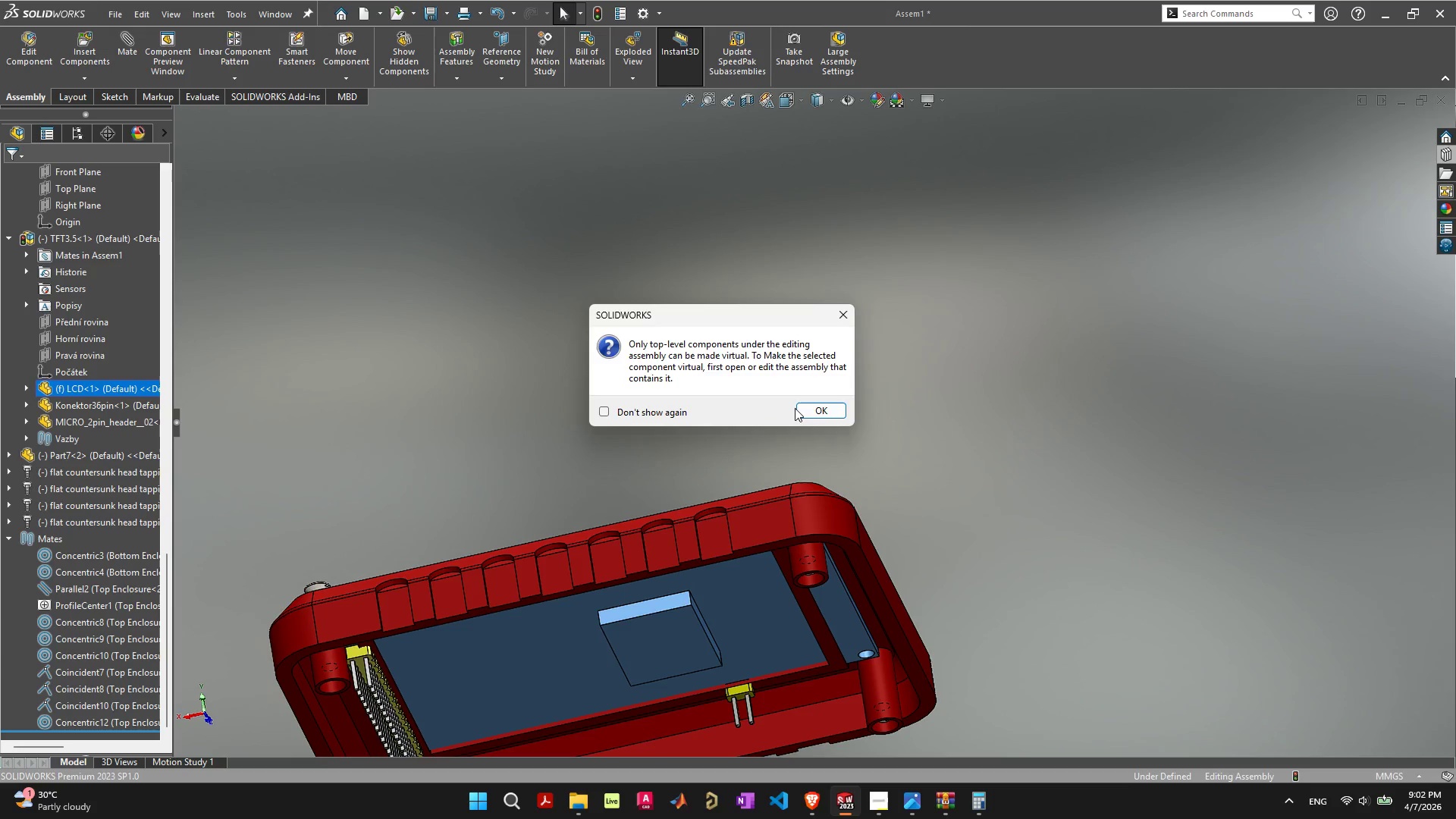 
left_click([807, 408])
 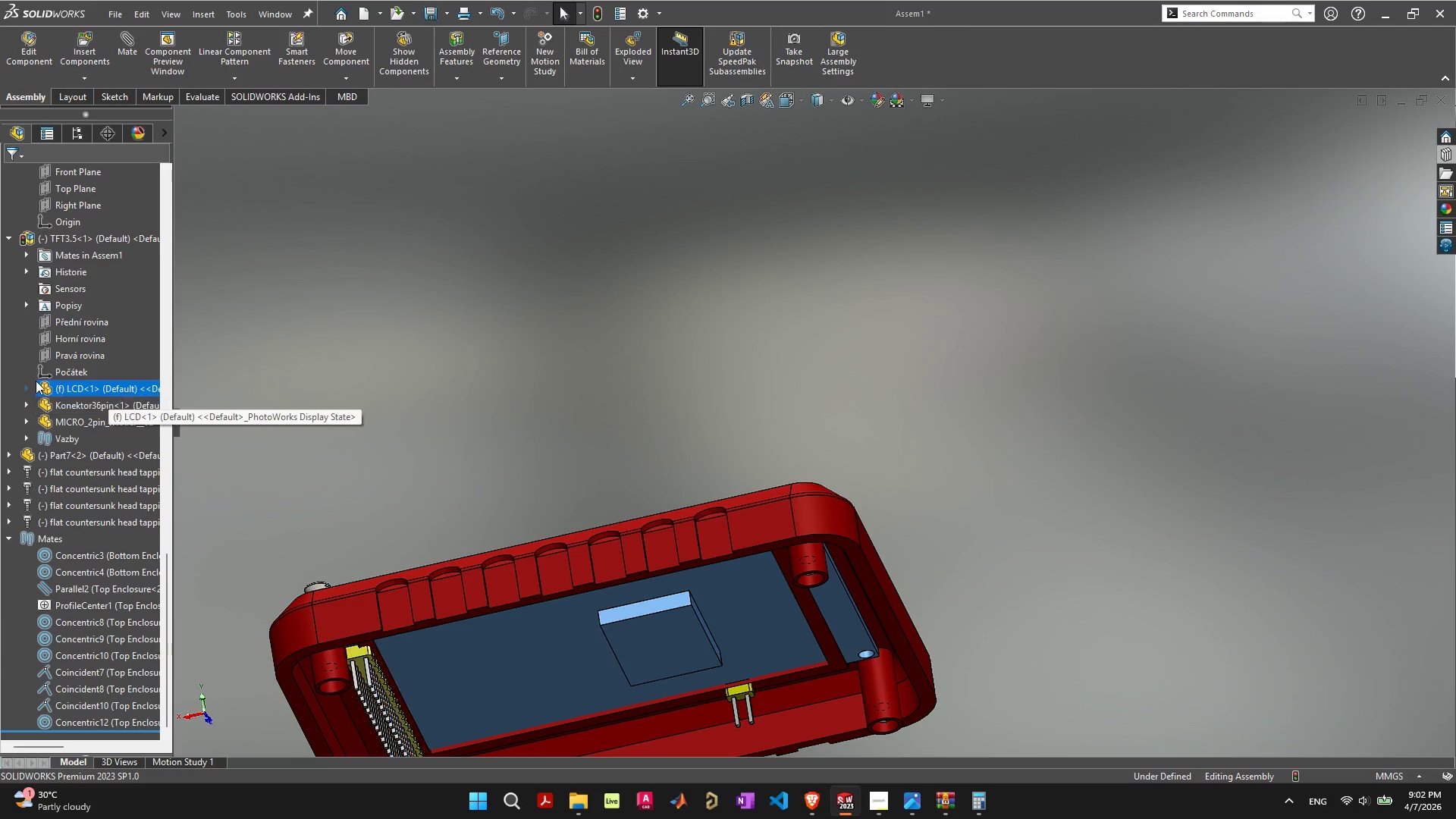 
right_click([52, 388])
 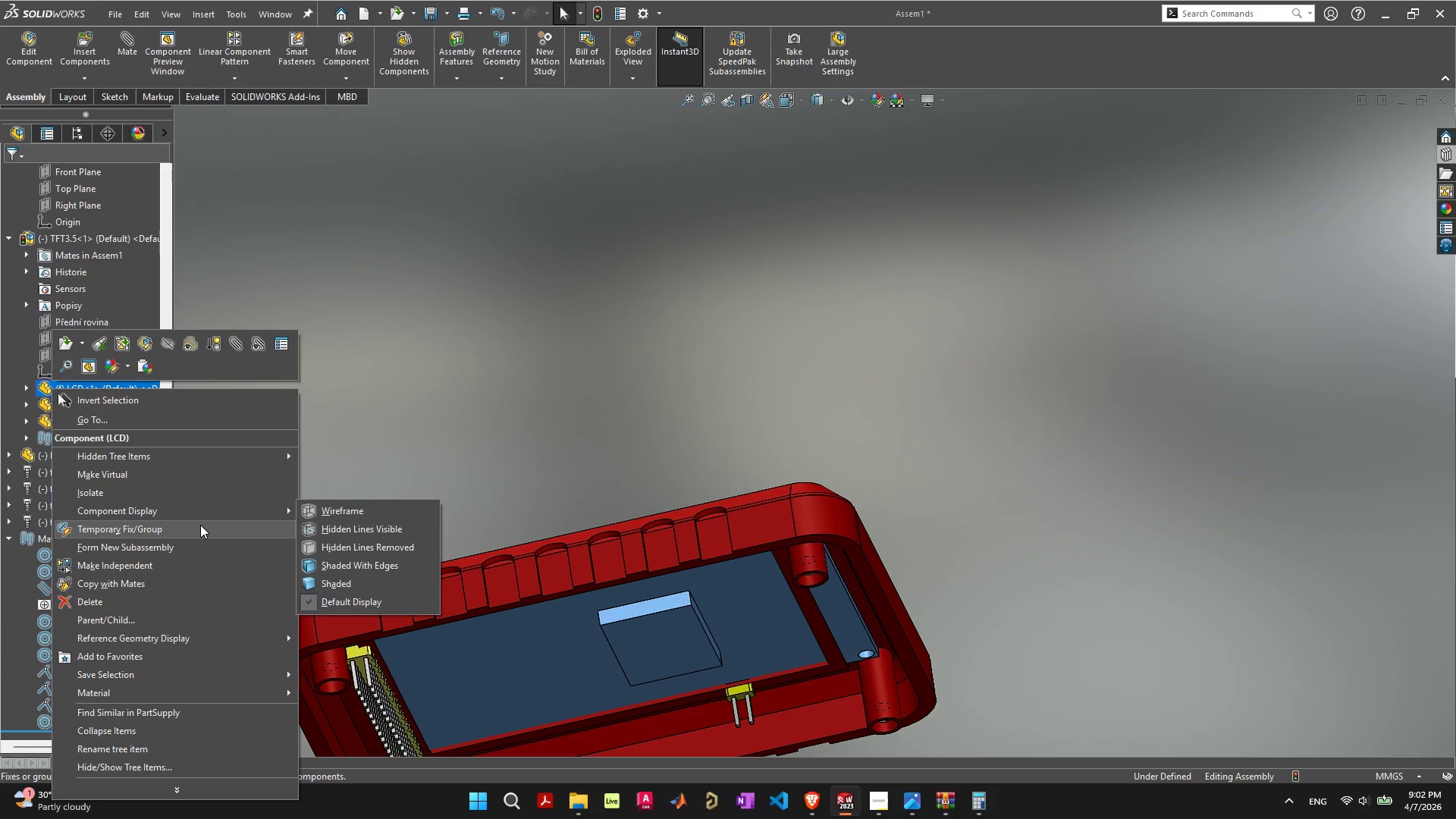 
wait(15.11)
 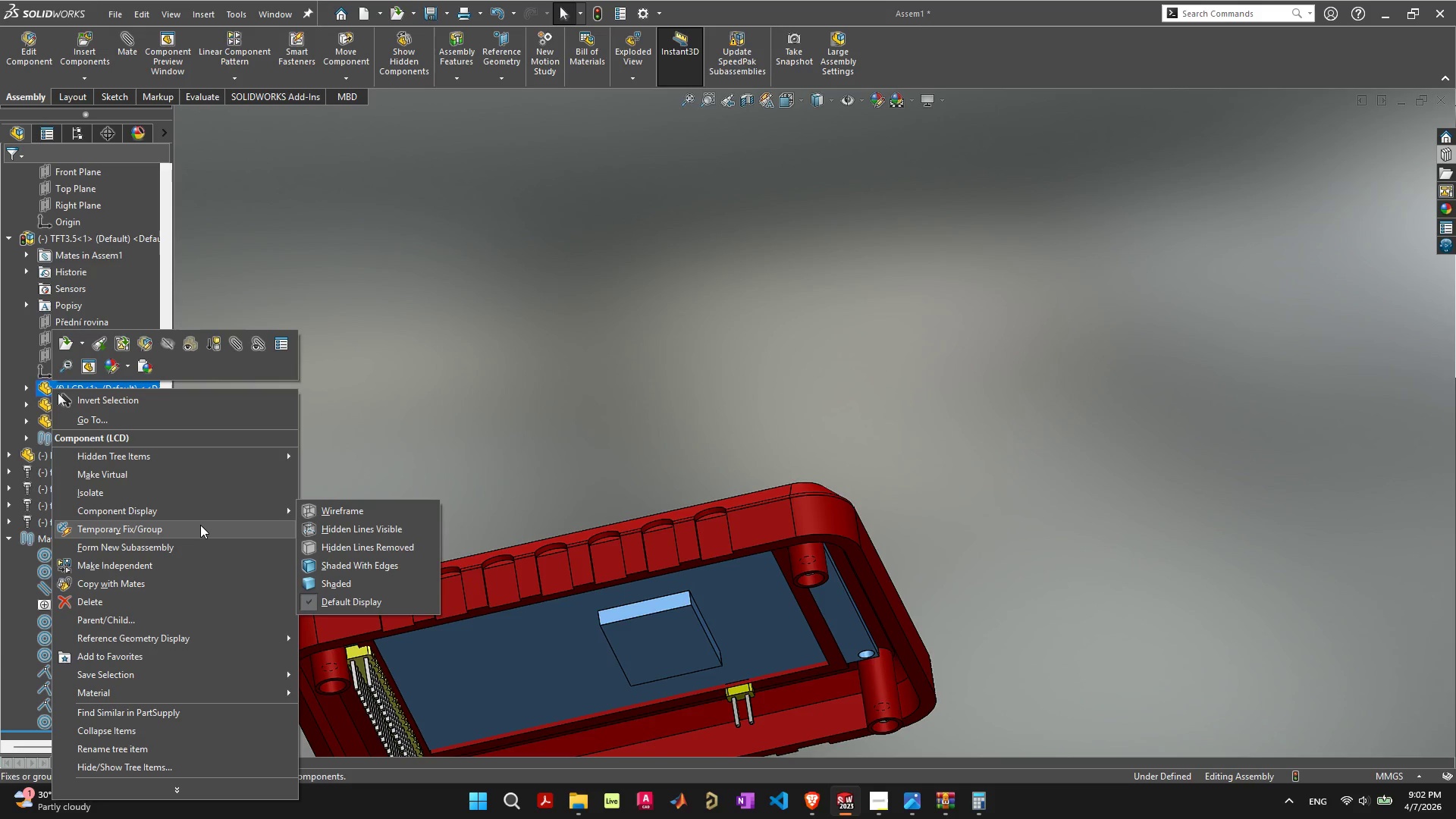 
left_click([261, 632])
 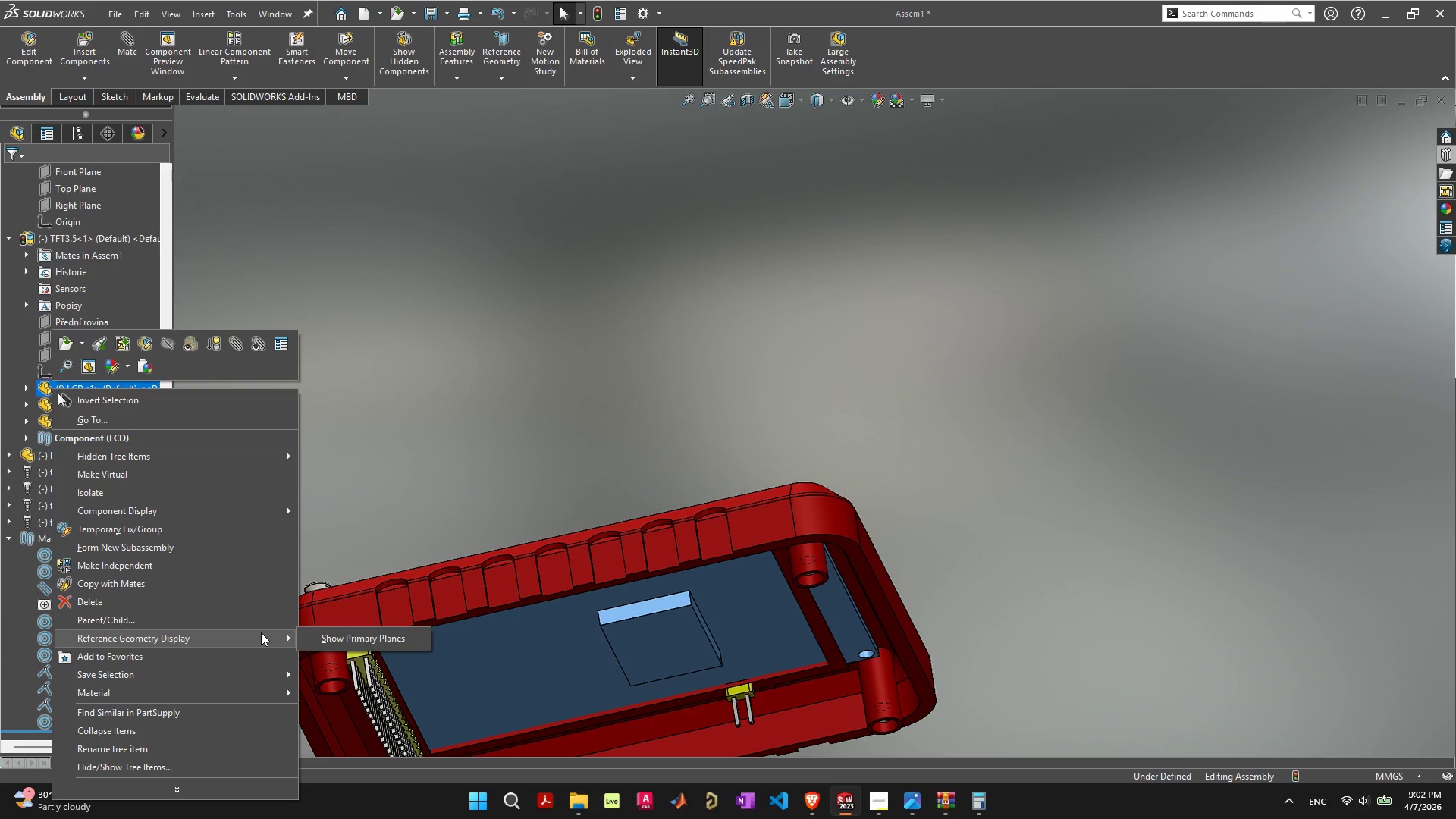 
scroll: coordinate [253, 630], scroll_direction: down, amount: 4.0
 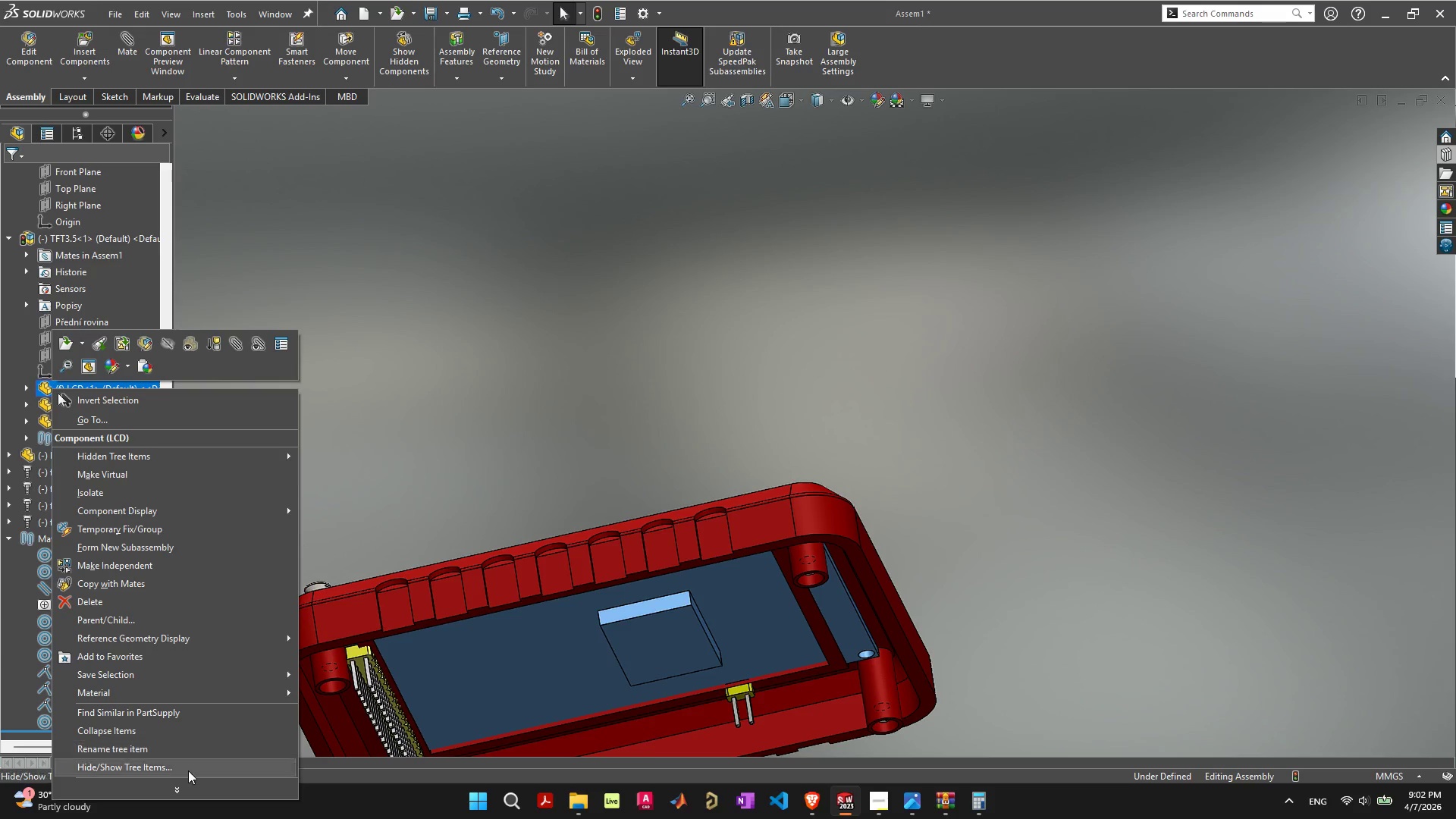 
left_click([186, 786])
 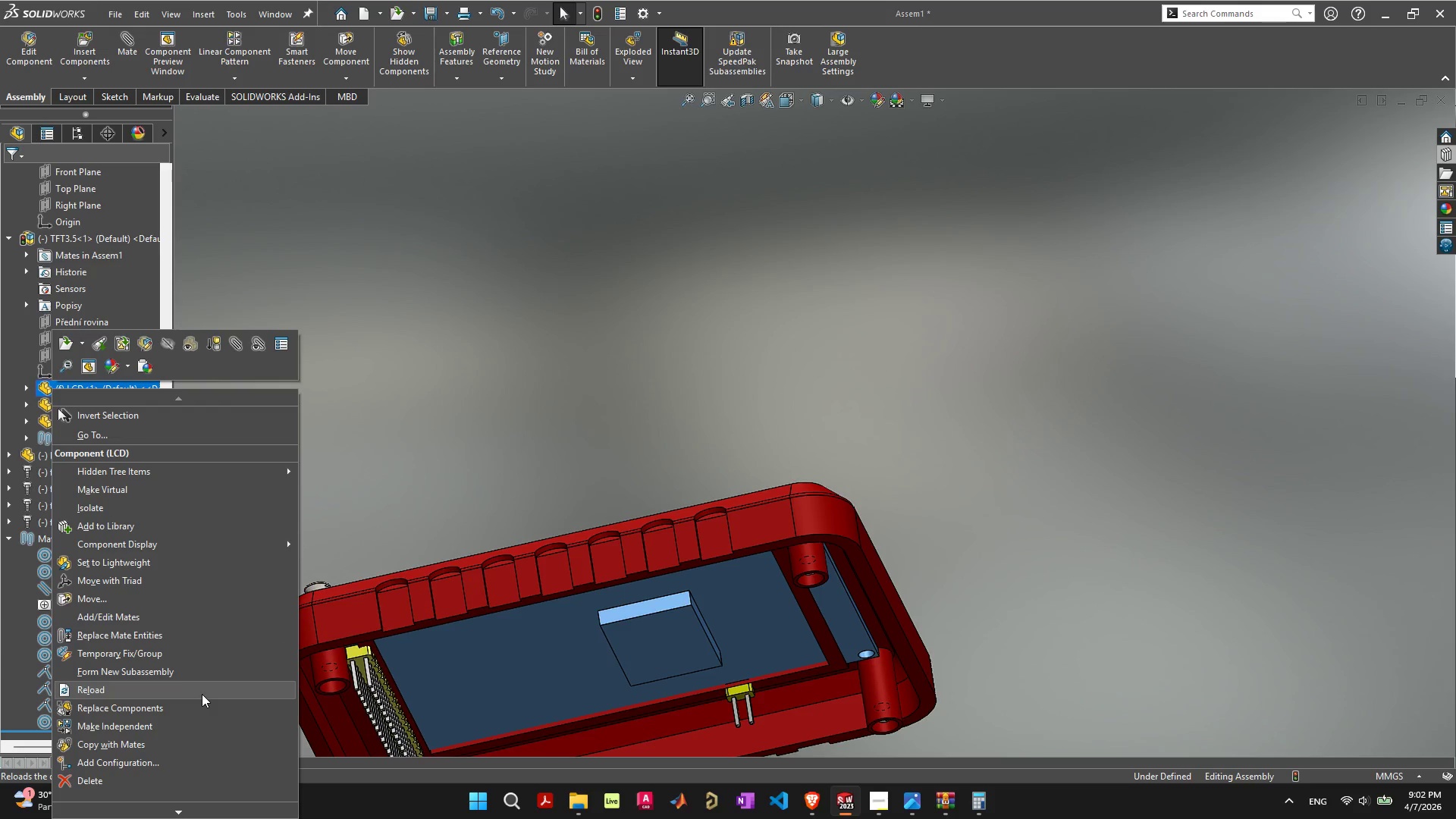 
scroll: coordinate [191, 563], scroll_direction: up, amount: 6.0
 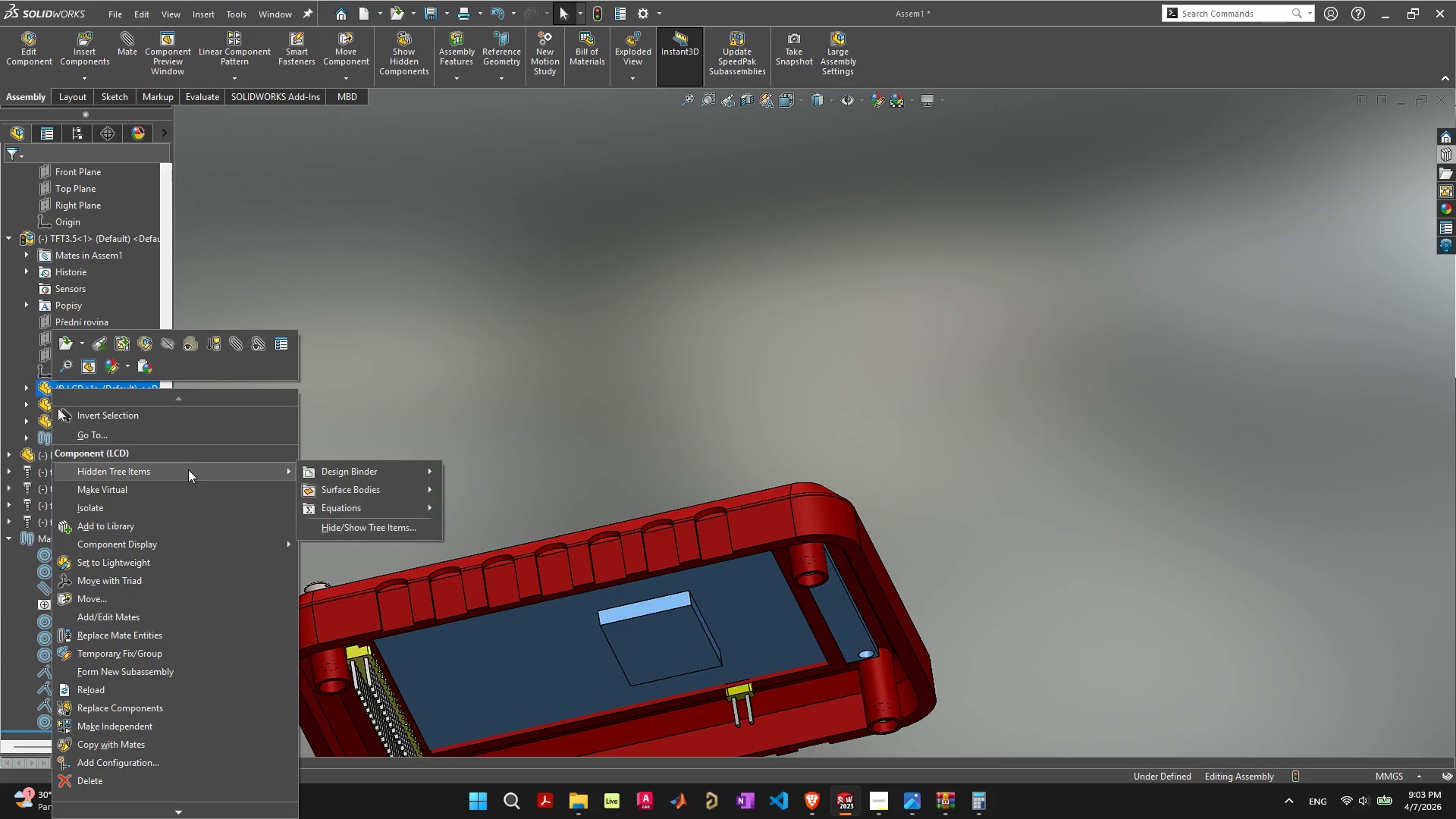 
left_click([450, 321])
 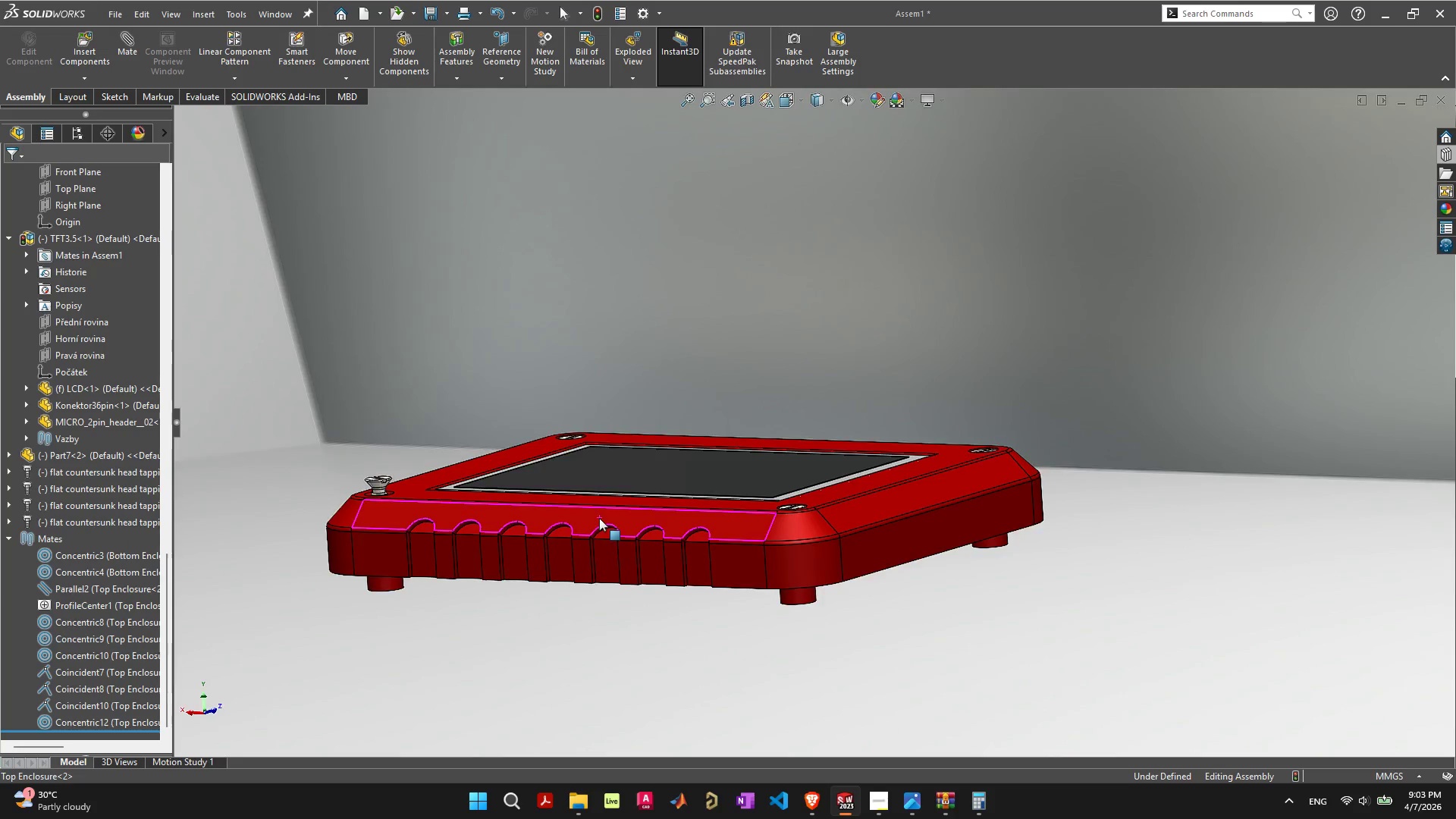 
left_click([582, 633])
 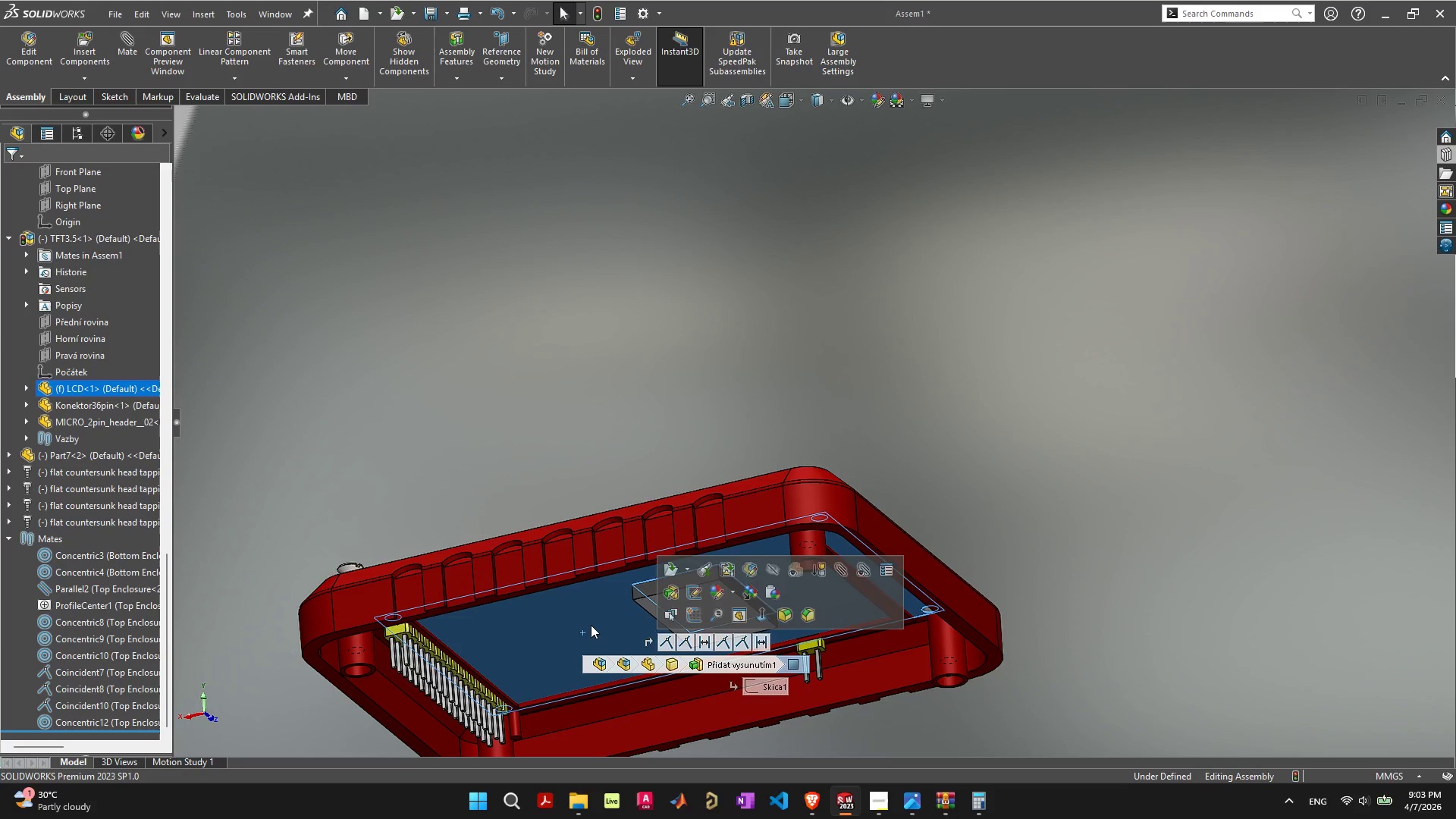 
right_click([591, 625])
 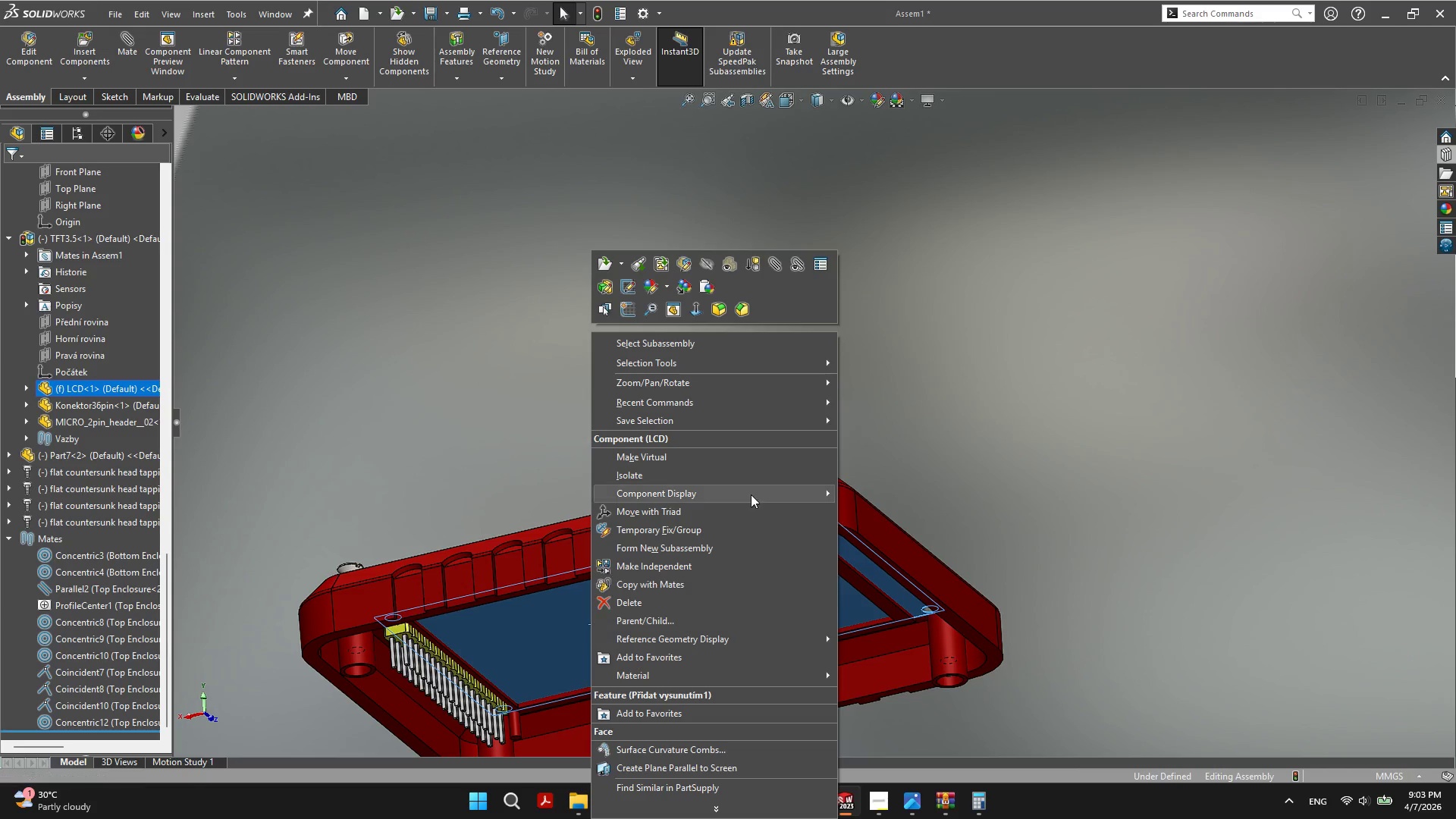 
left_click([767, 476])
 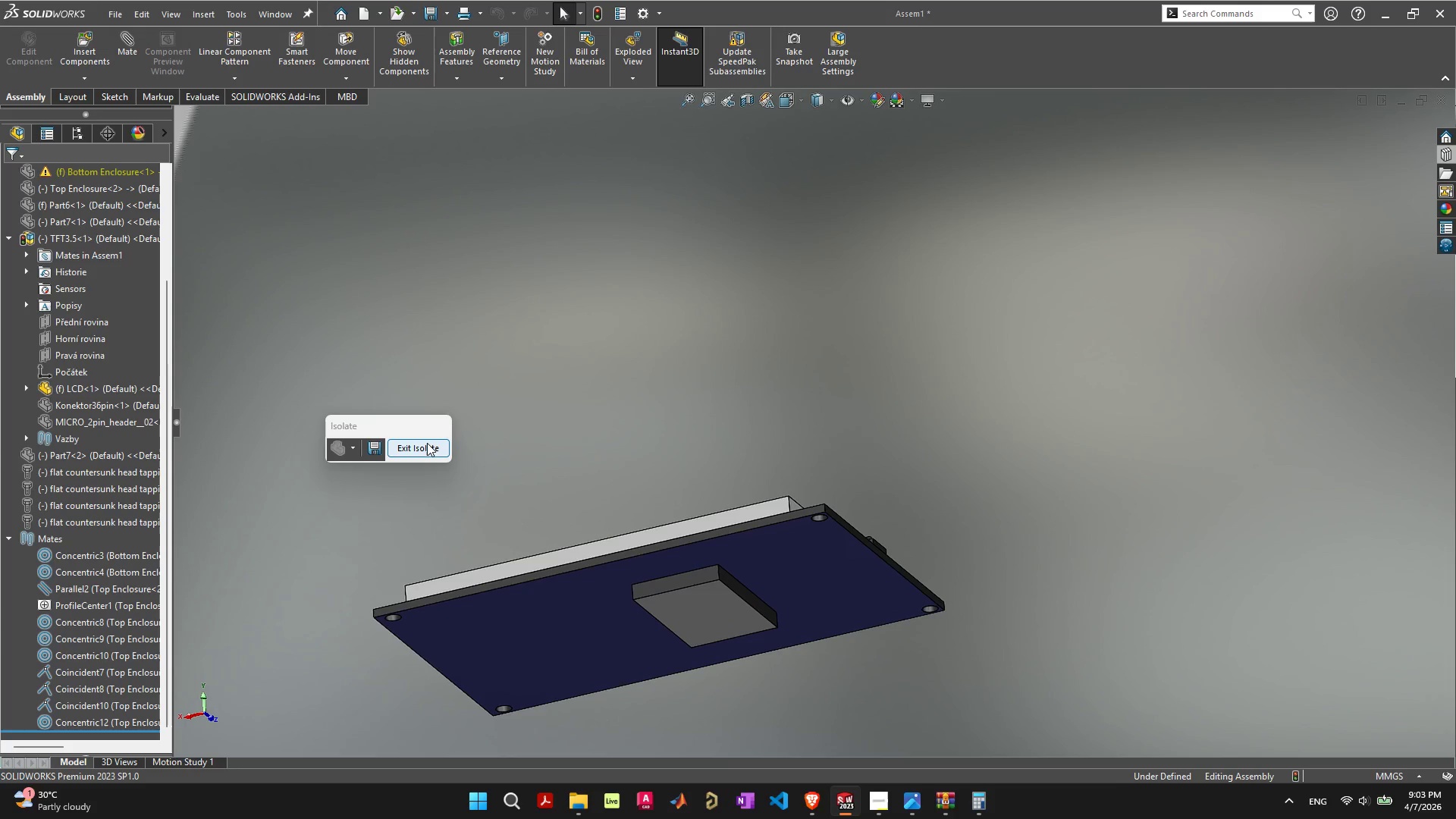 
left_click([427, 443])
 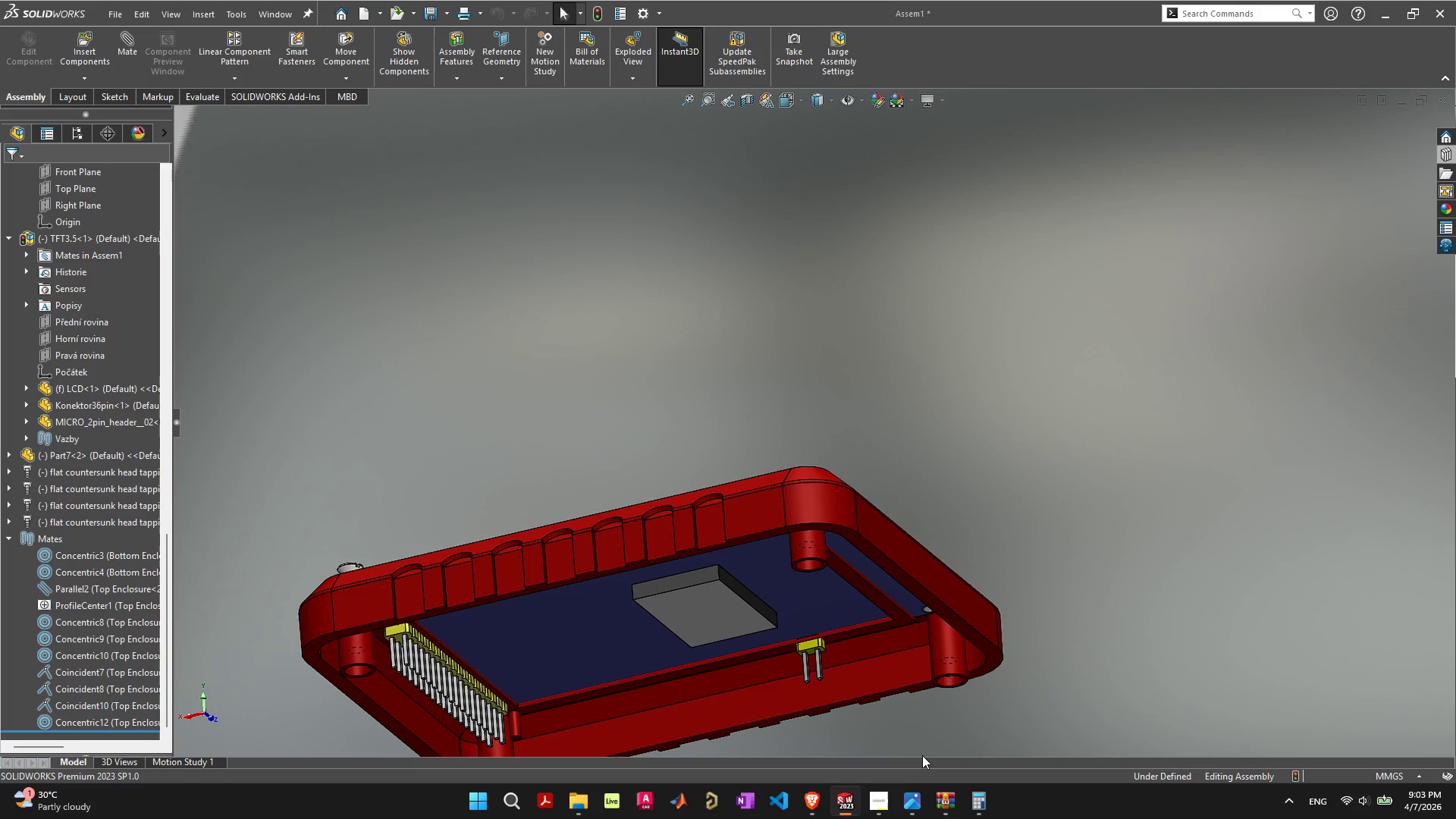 
wait(7.2)
 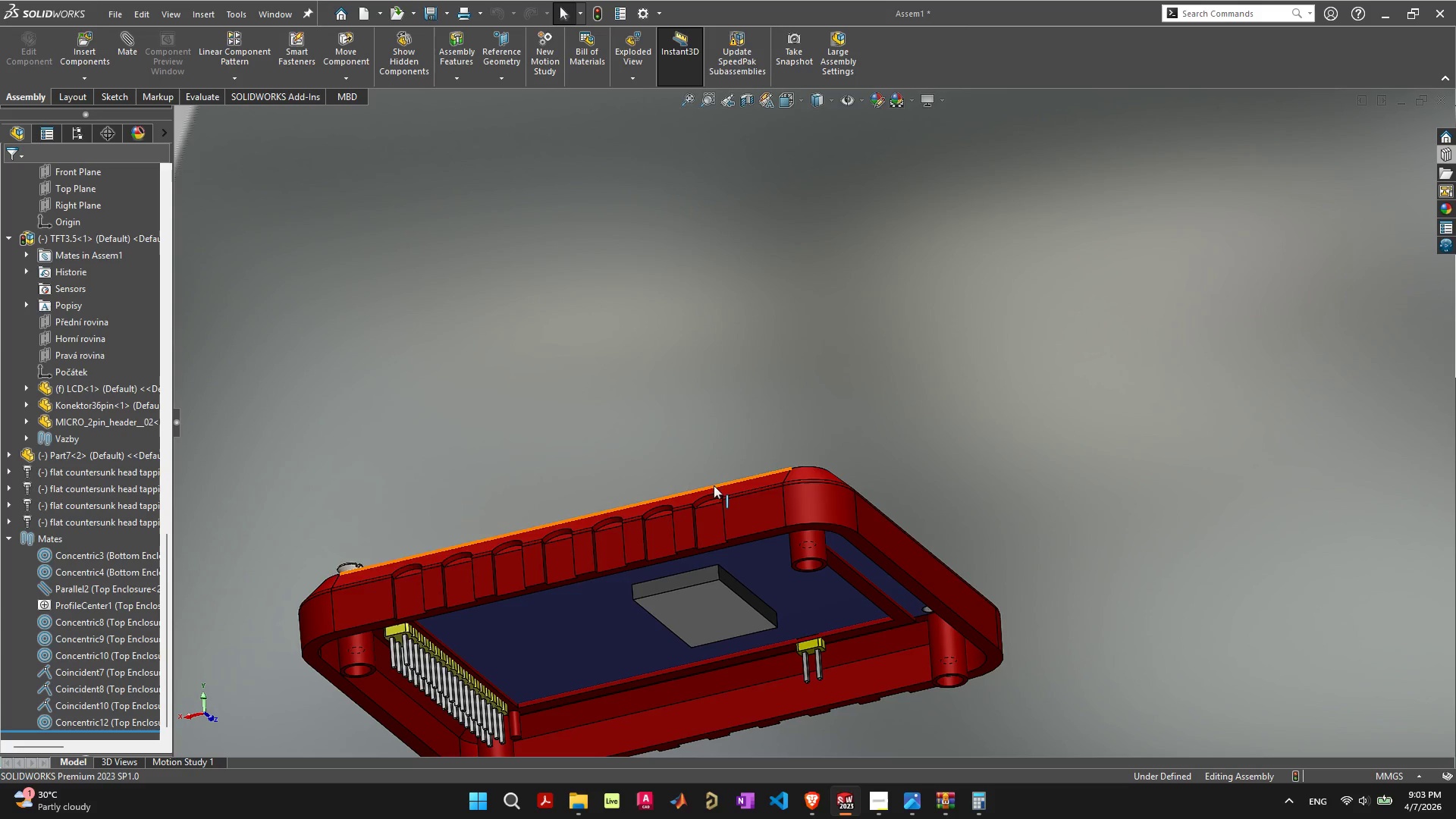 
left_click([843, 810])
 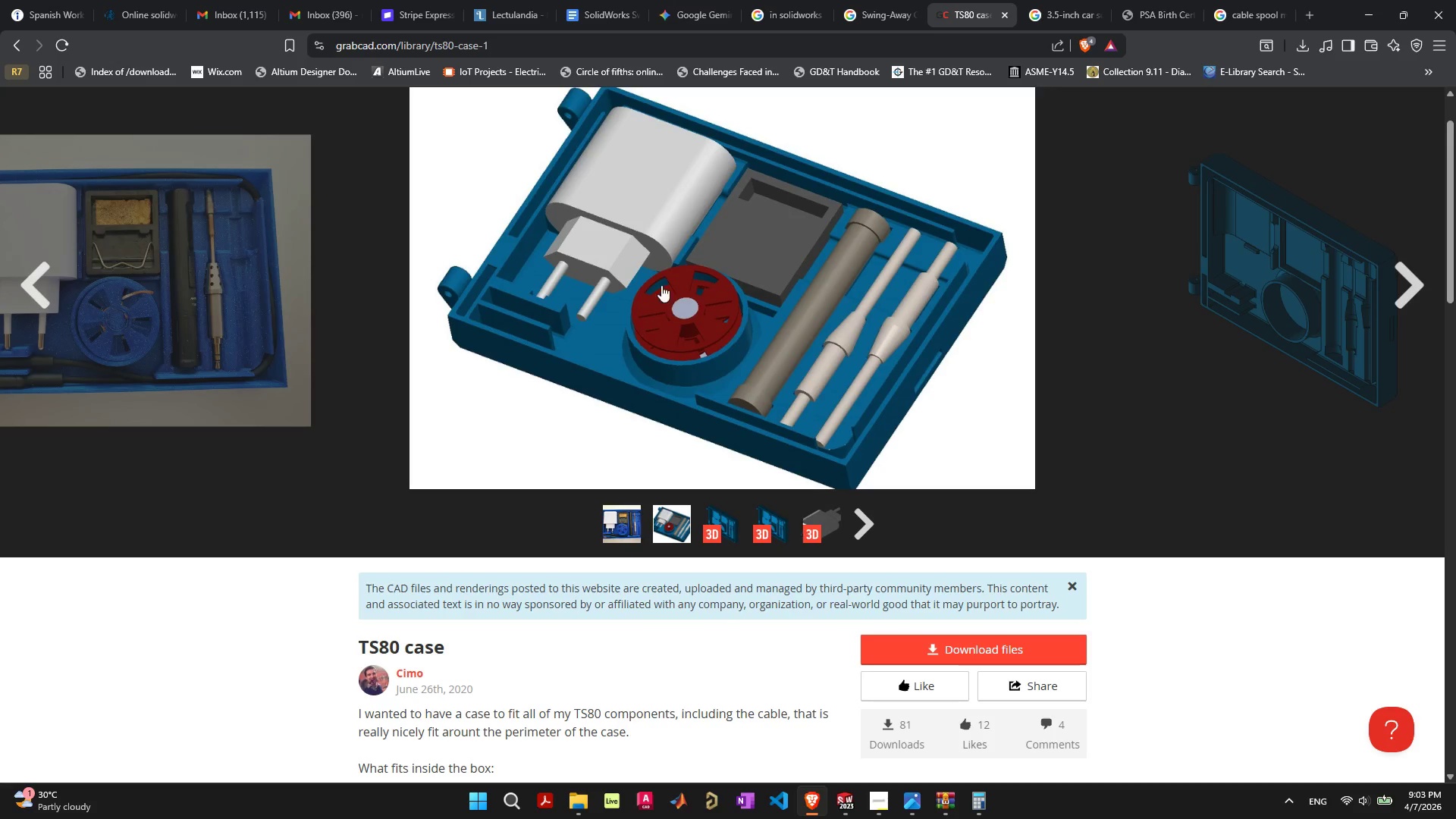 
scroll: coordinate [727, 508], scroll_direction: up, amount: 6.0
 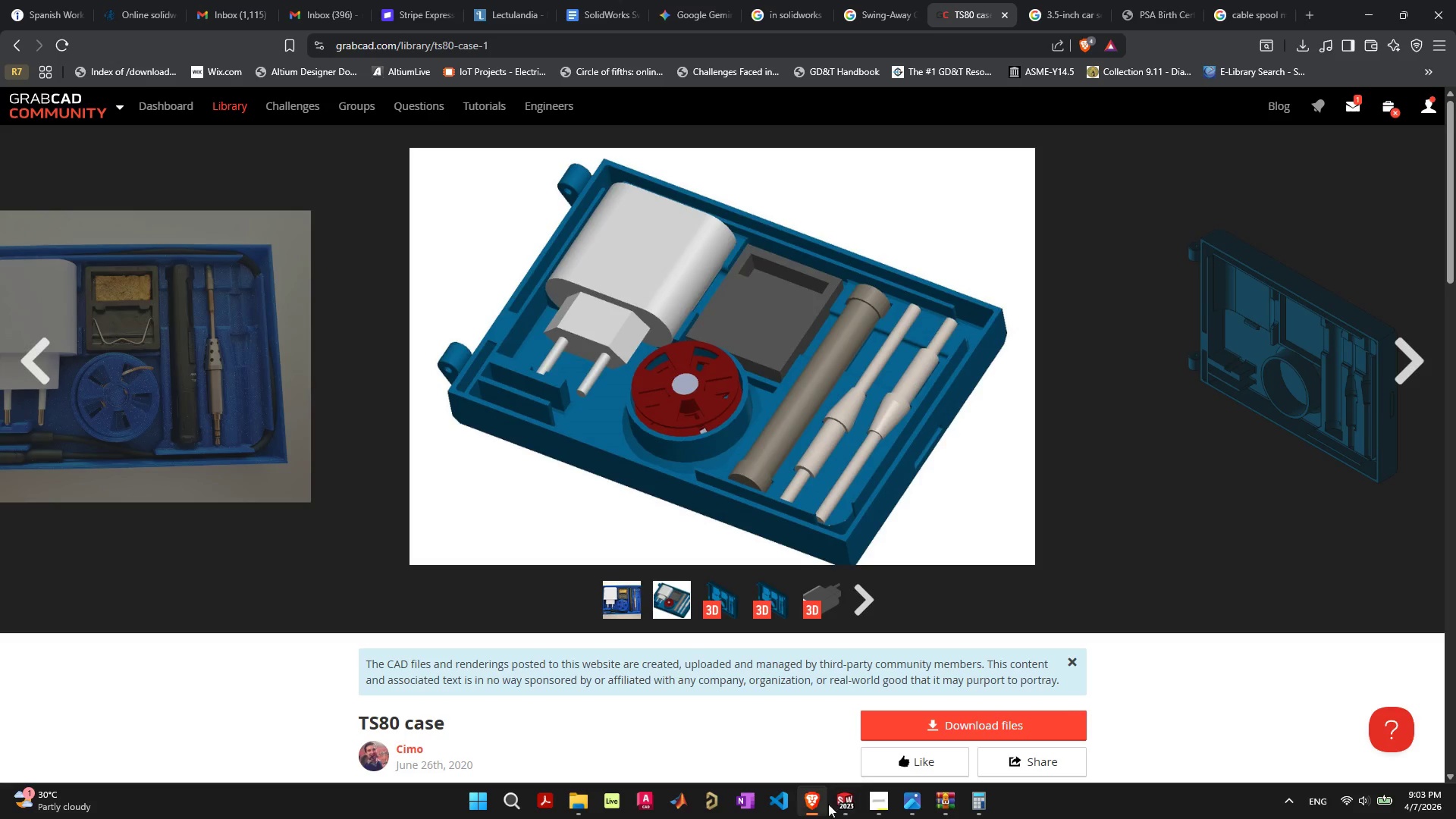 
left_click([819, 806])